 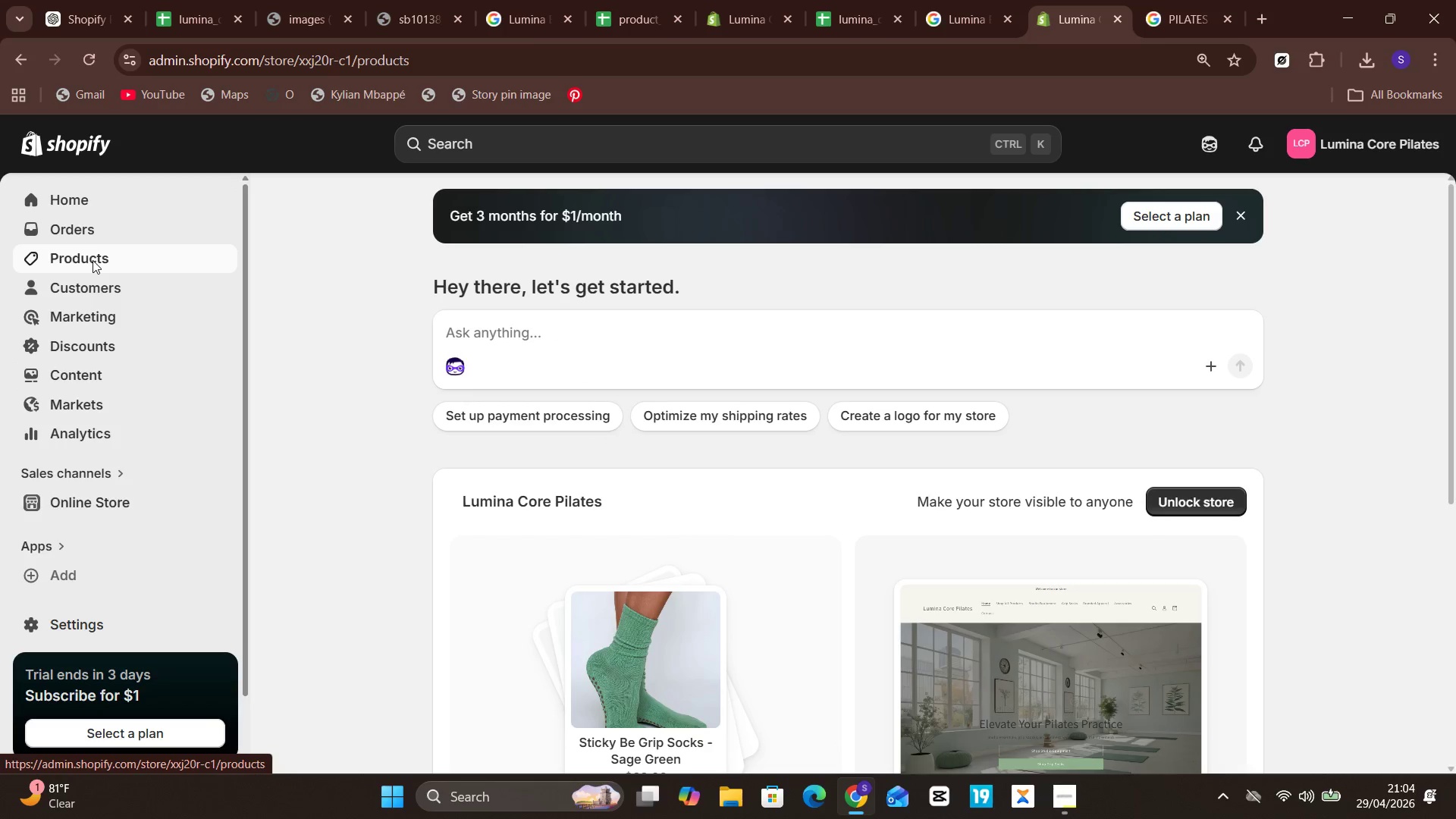 
left_click([1097, 209])
 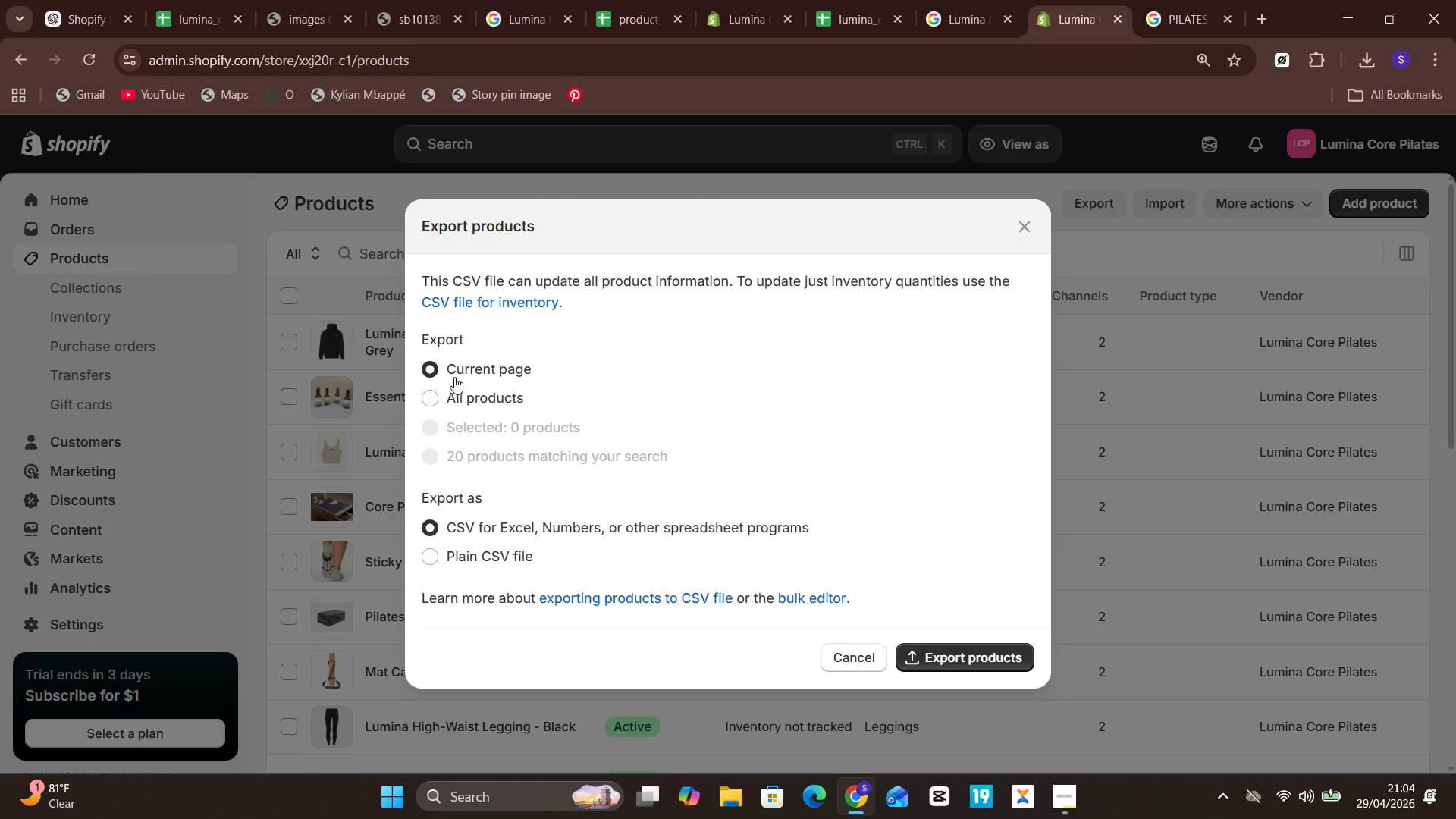 
left_click([451, 389])
 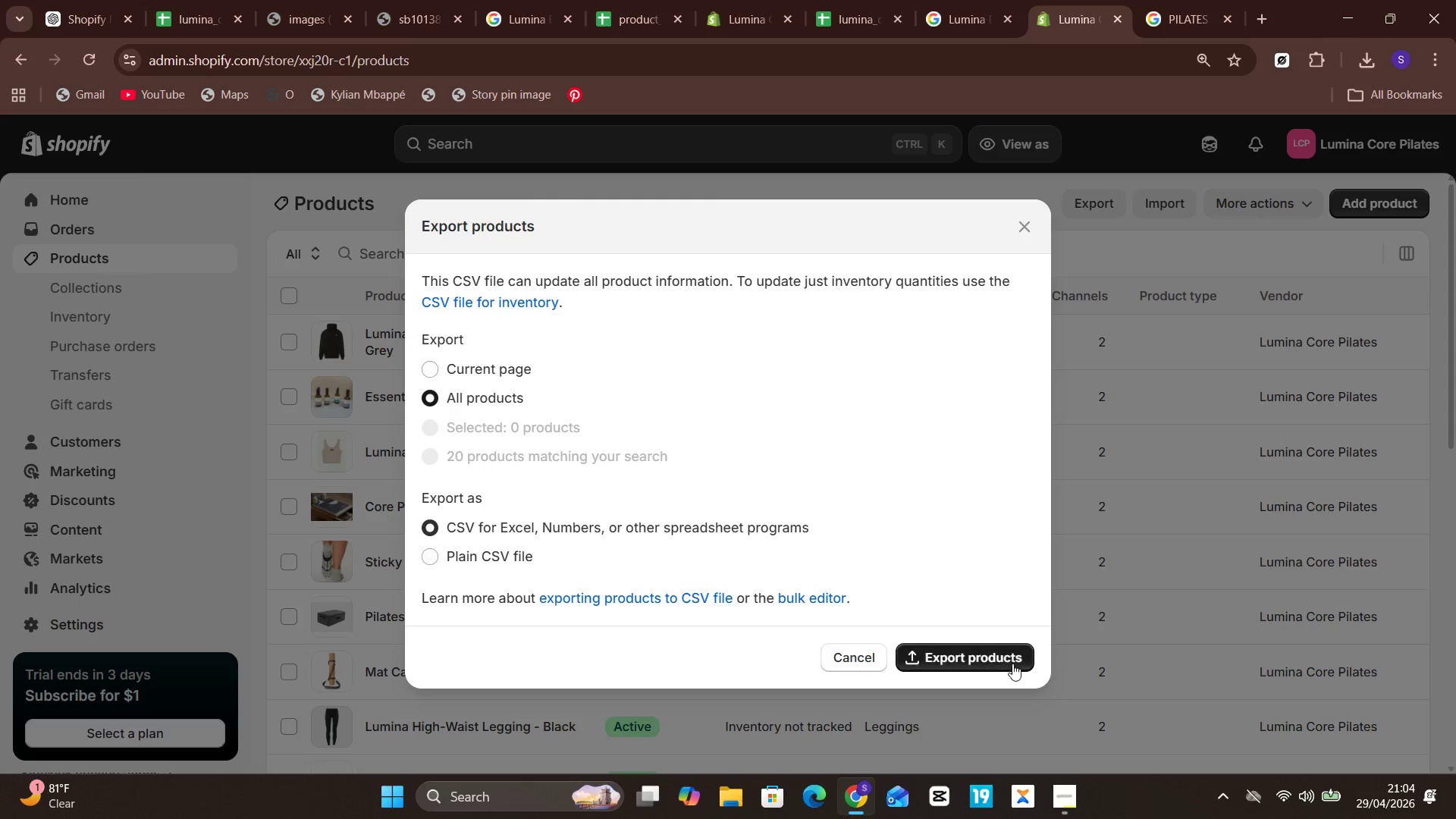 
left_click([1006, 661])
 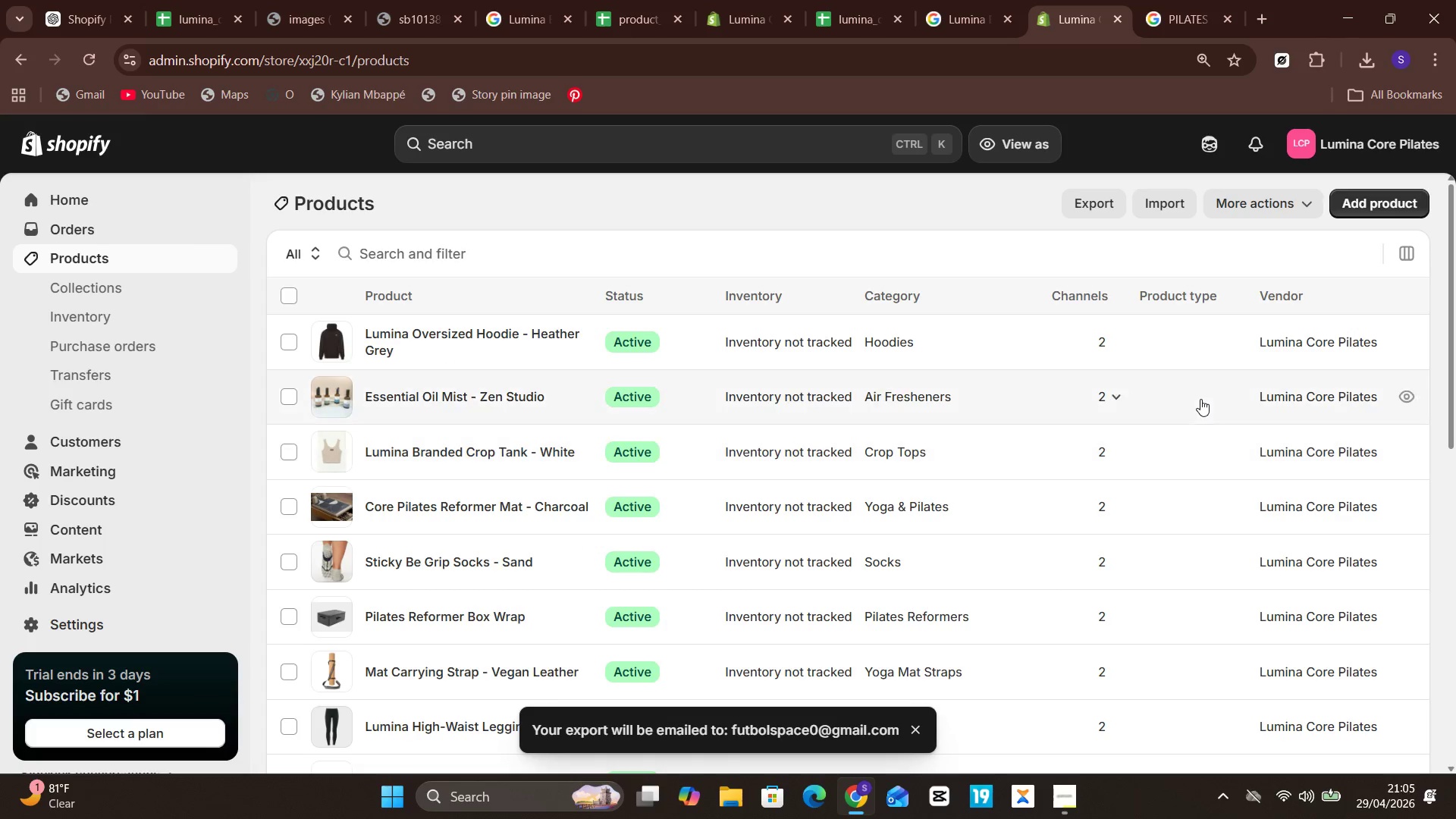 
left_click([1266, 18])
 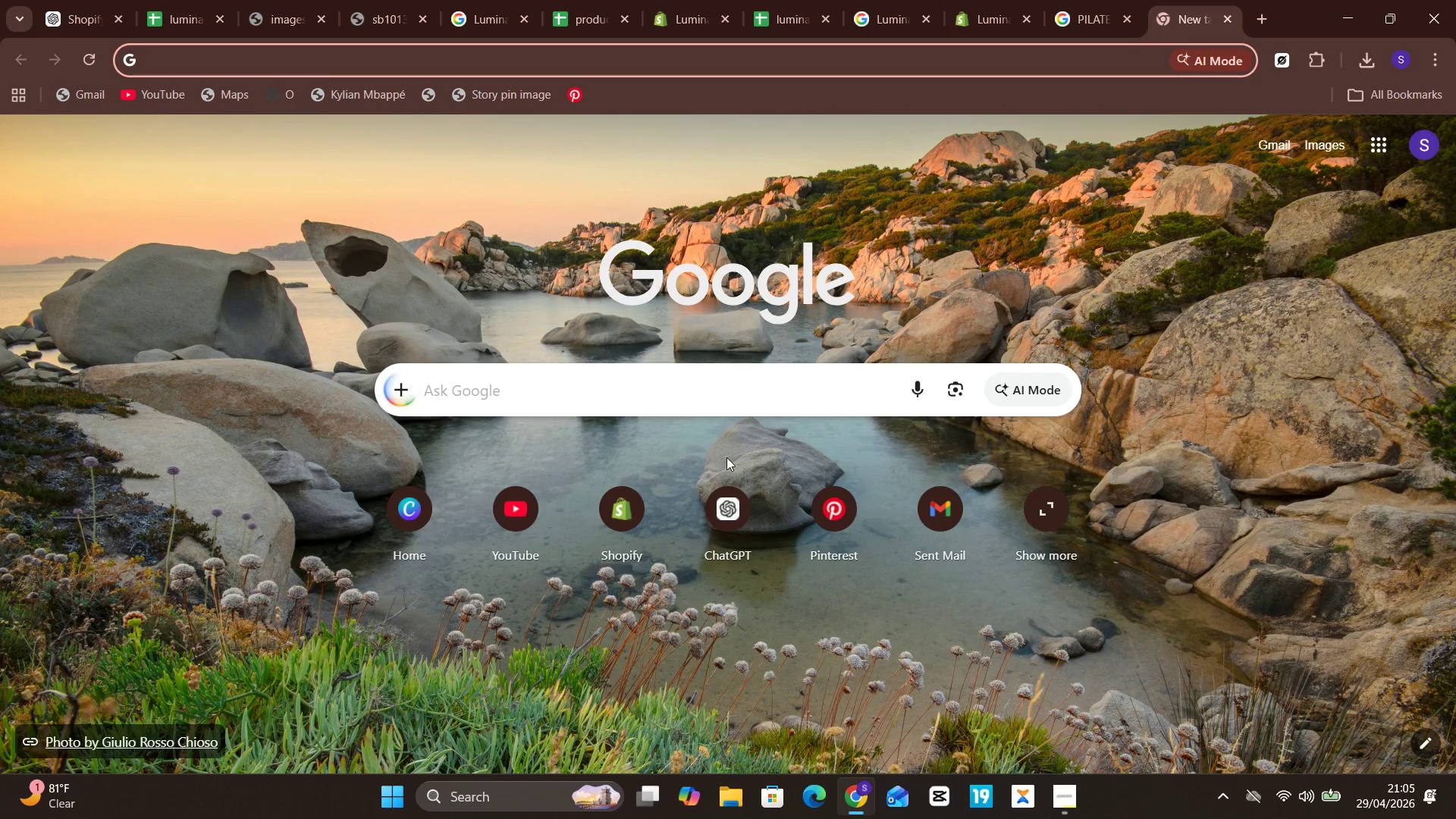 
left_click([943, 492])
 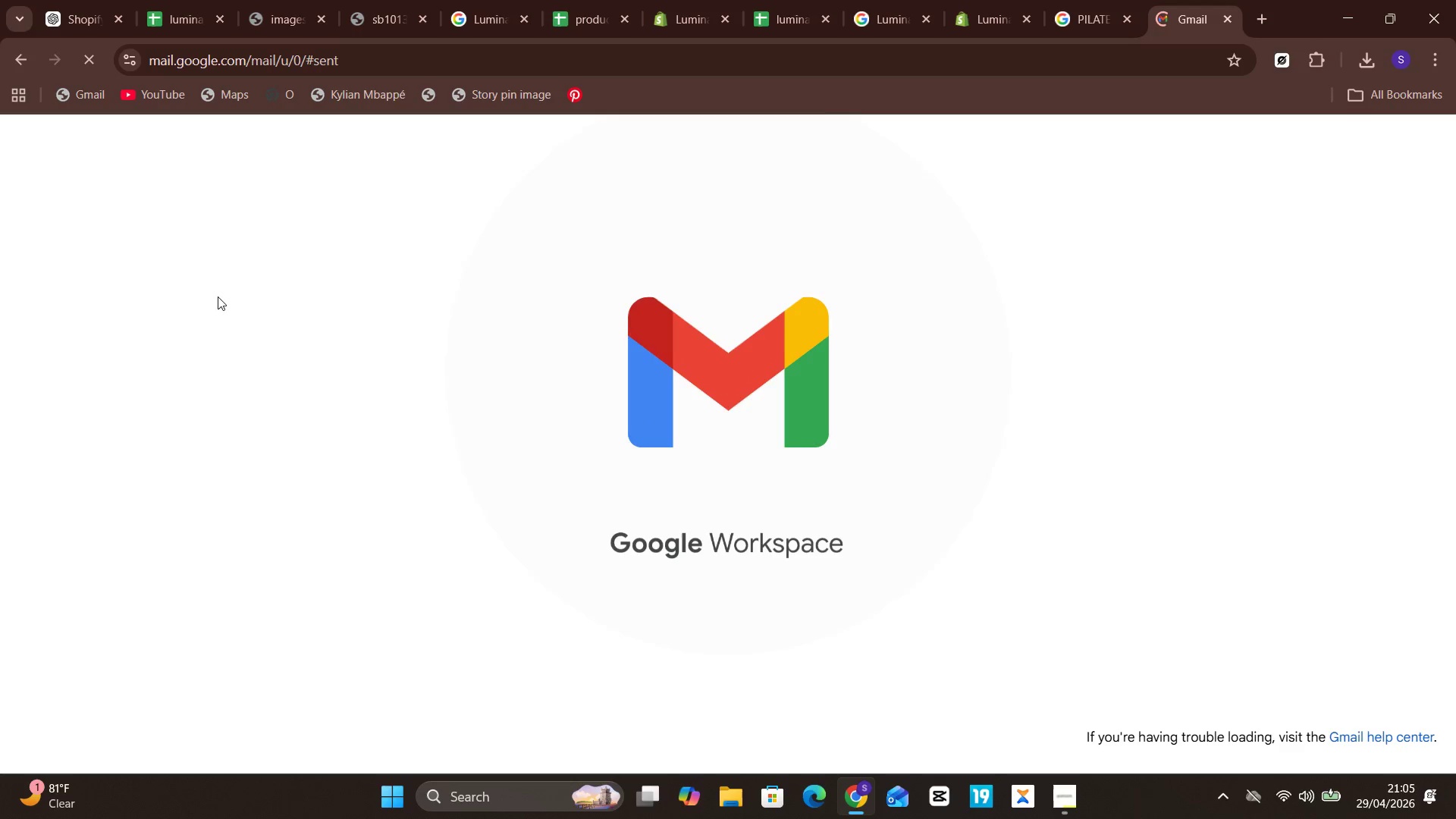 
mouse_move([89, 216])
 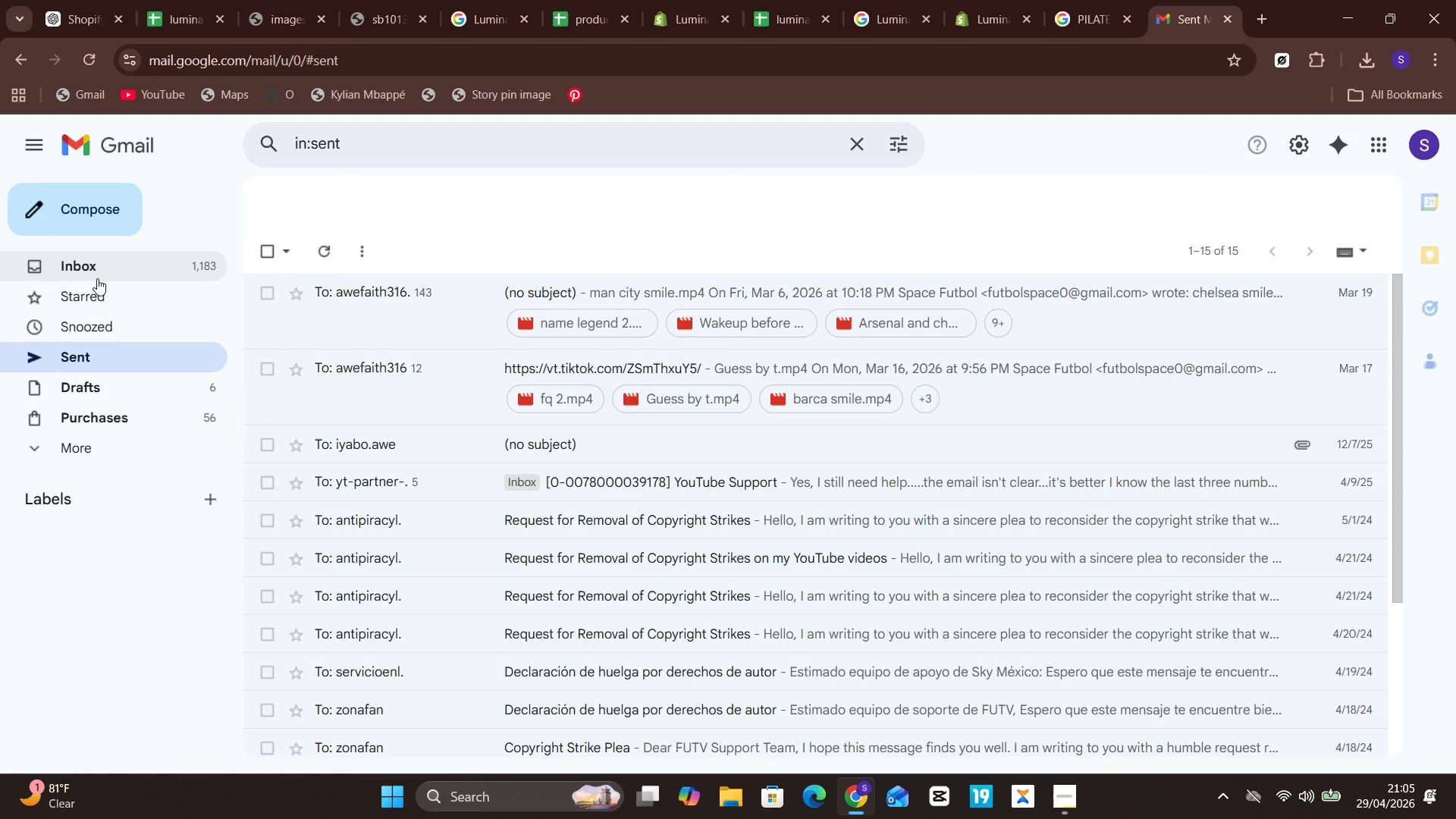 
left_click([96, 271])
 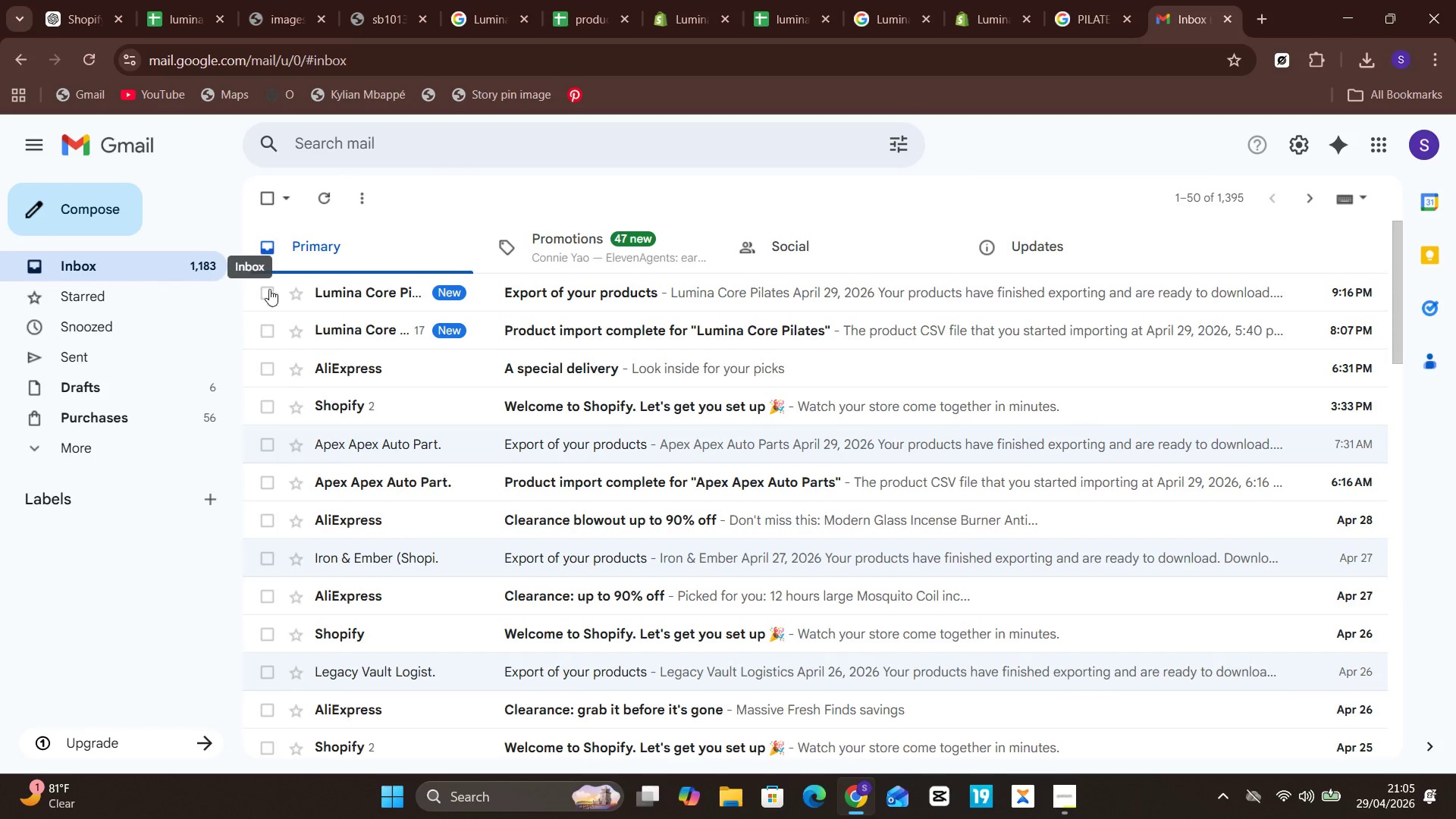 
left_click([519, 287])
 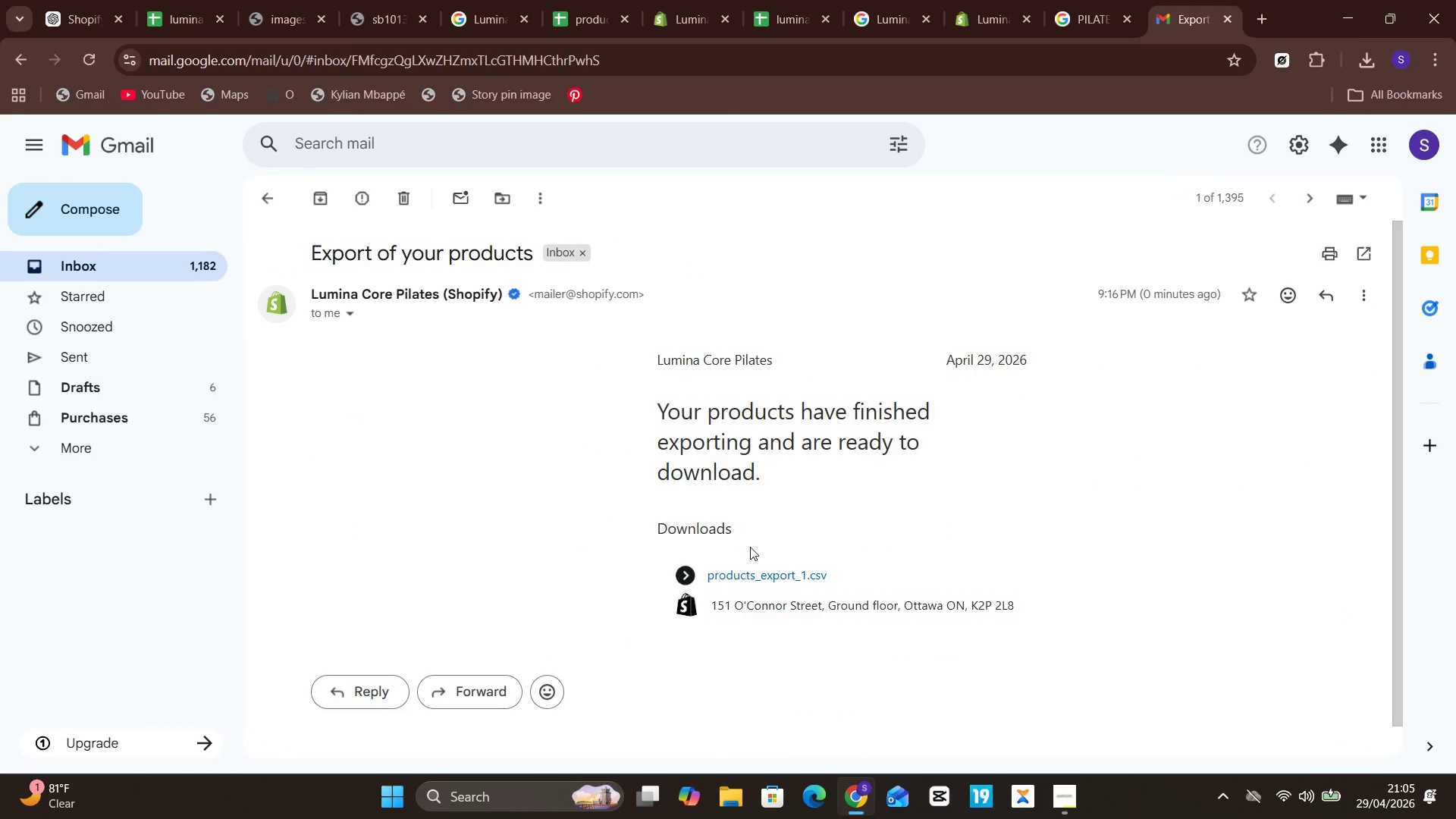 
wait(5.09)
 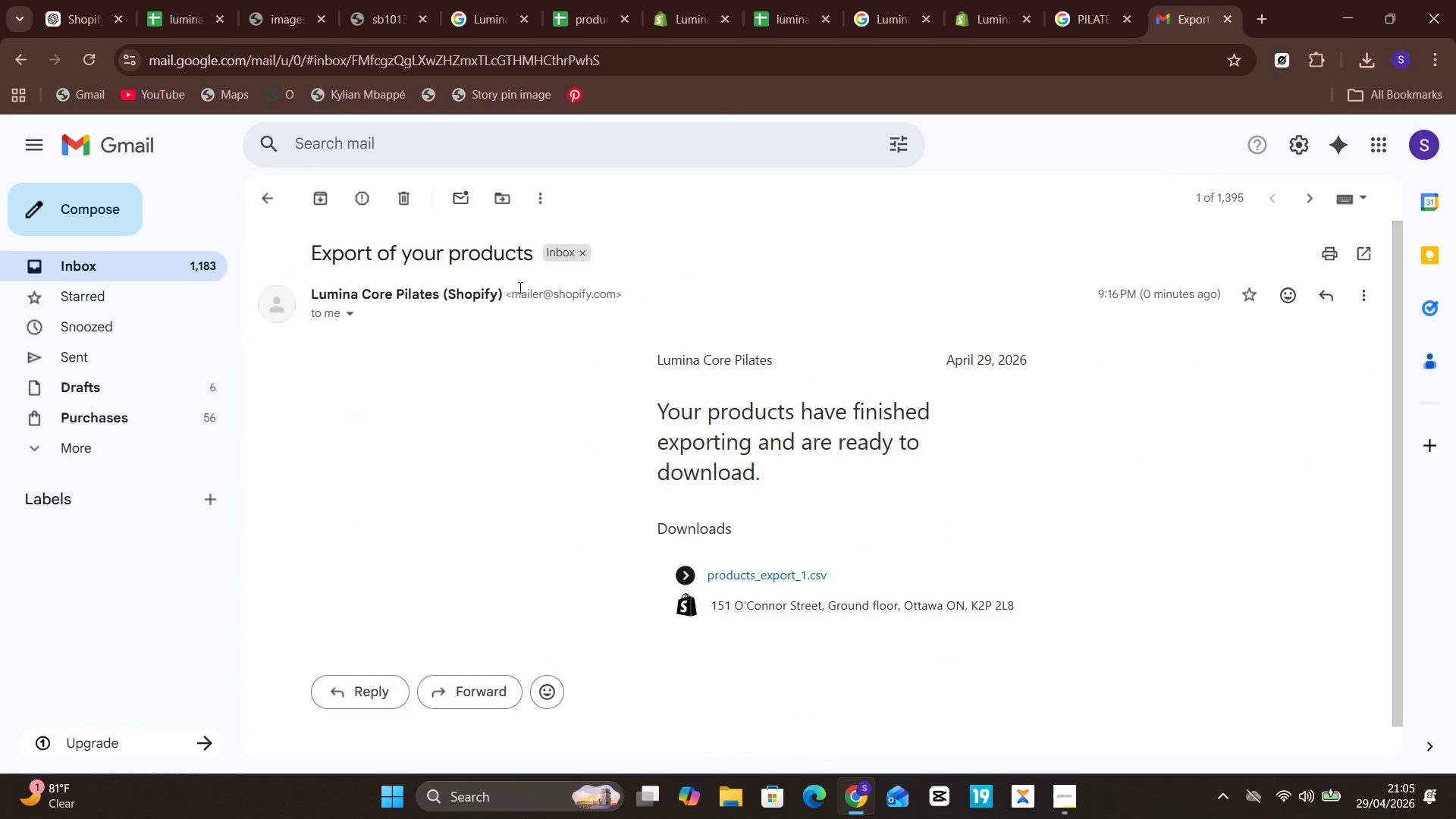 
left_click([762, 573])
 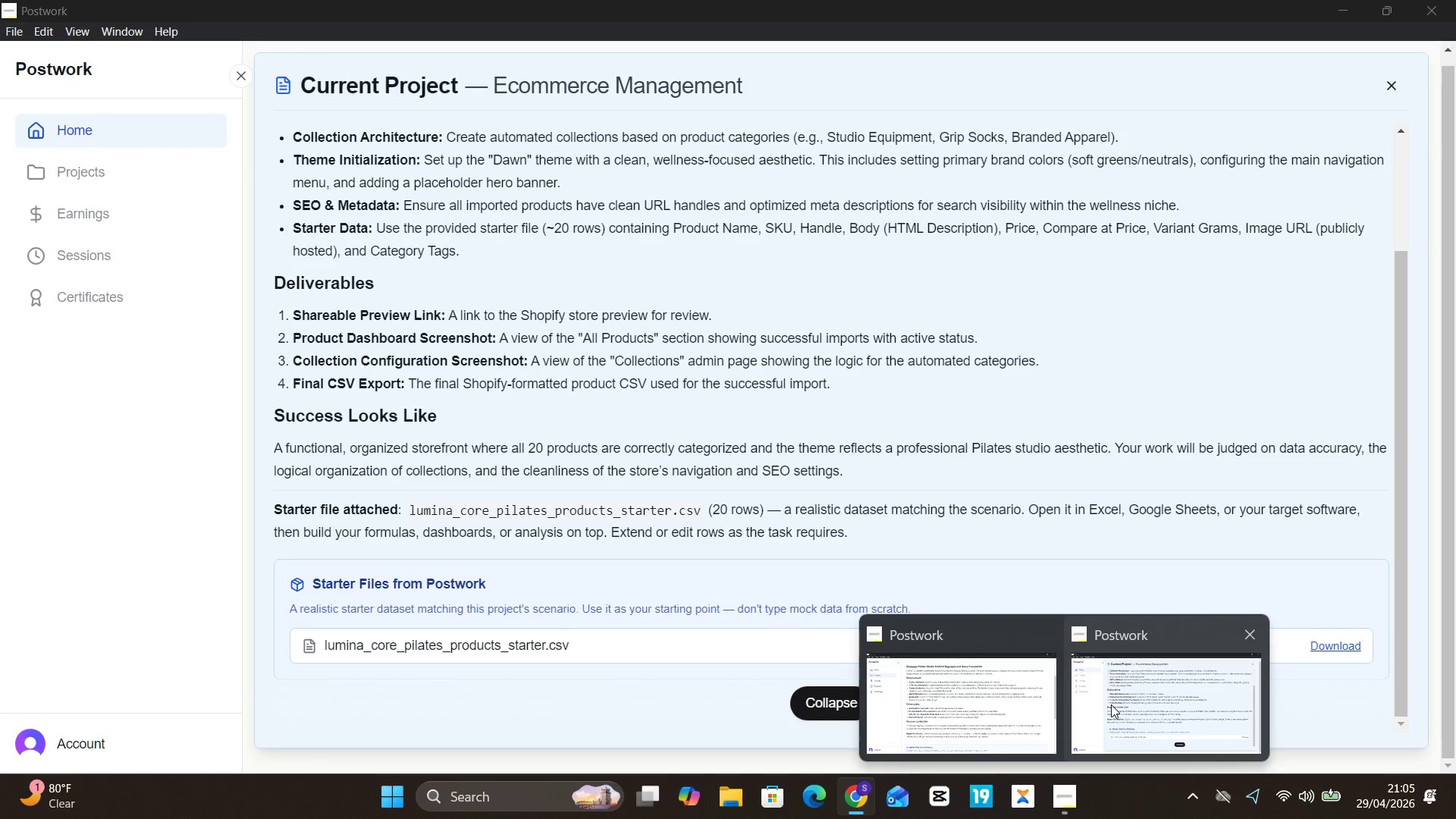 
wait(24.34)
 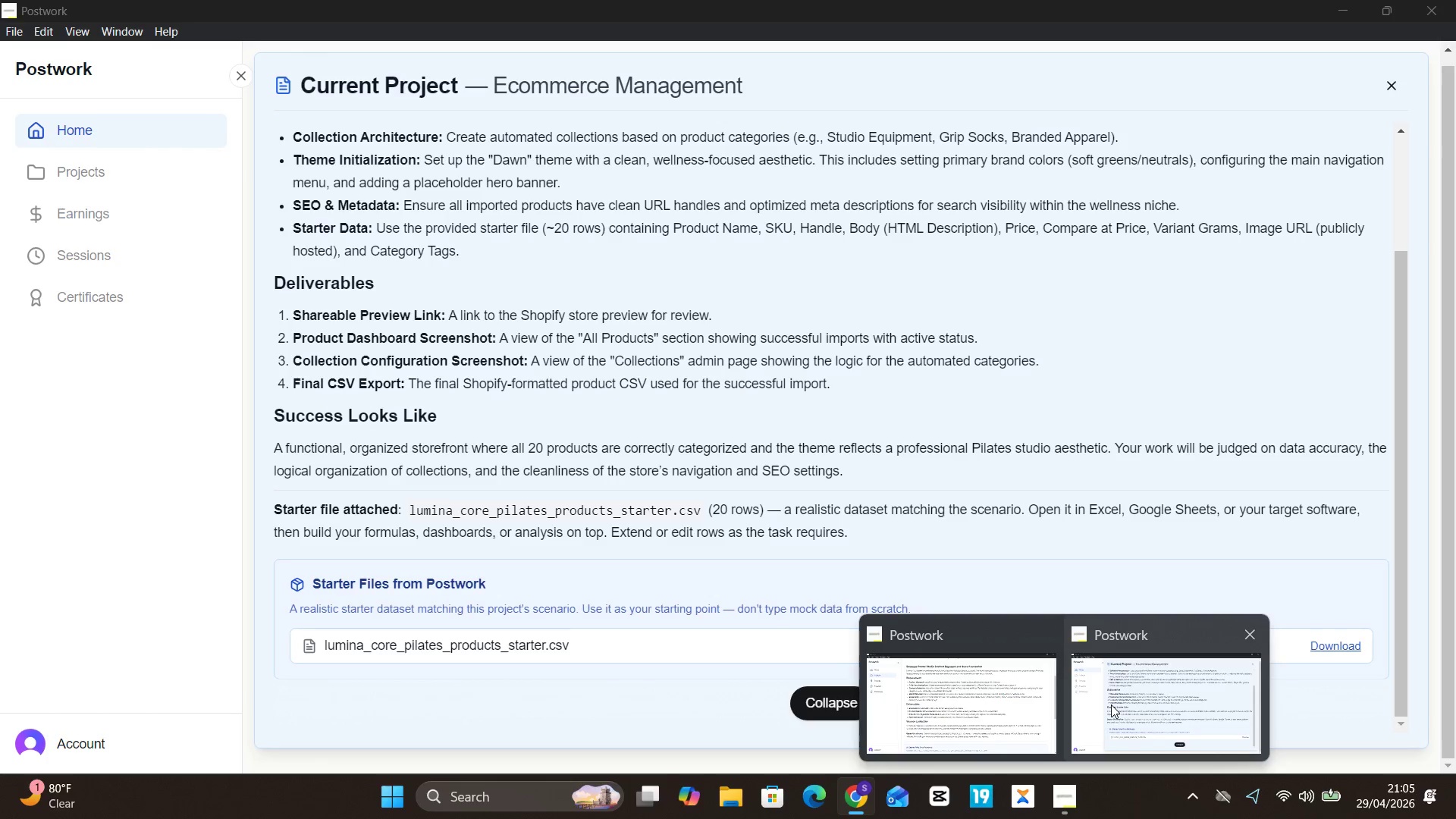 
left_click([973, 4])
 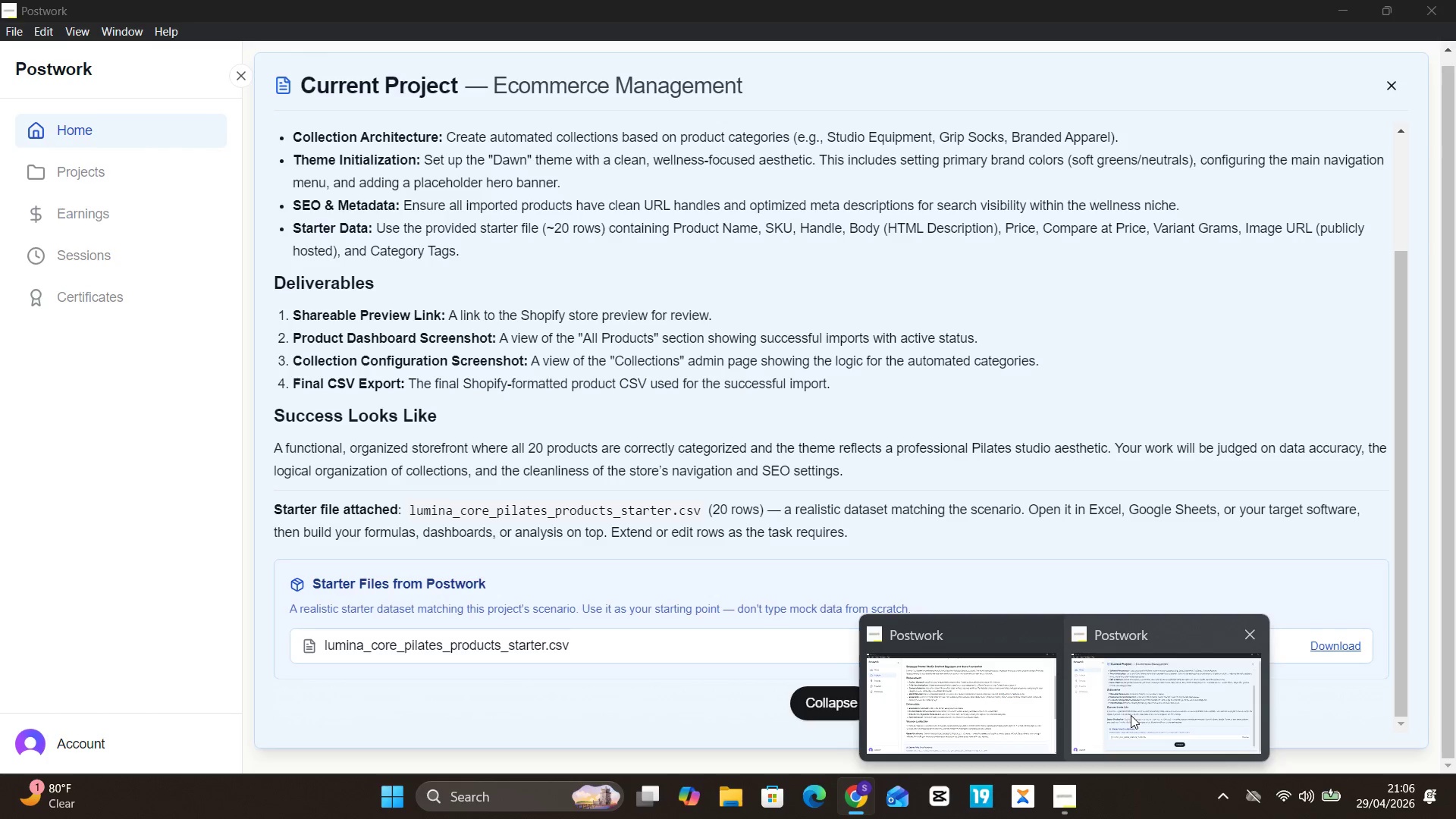 
wait(47.95)
 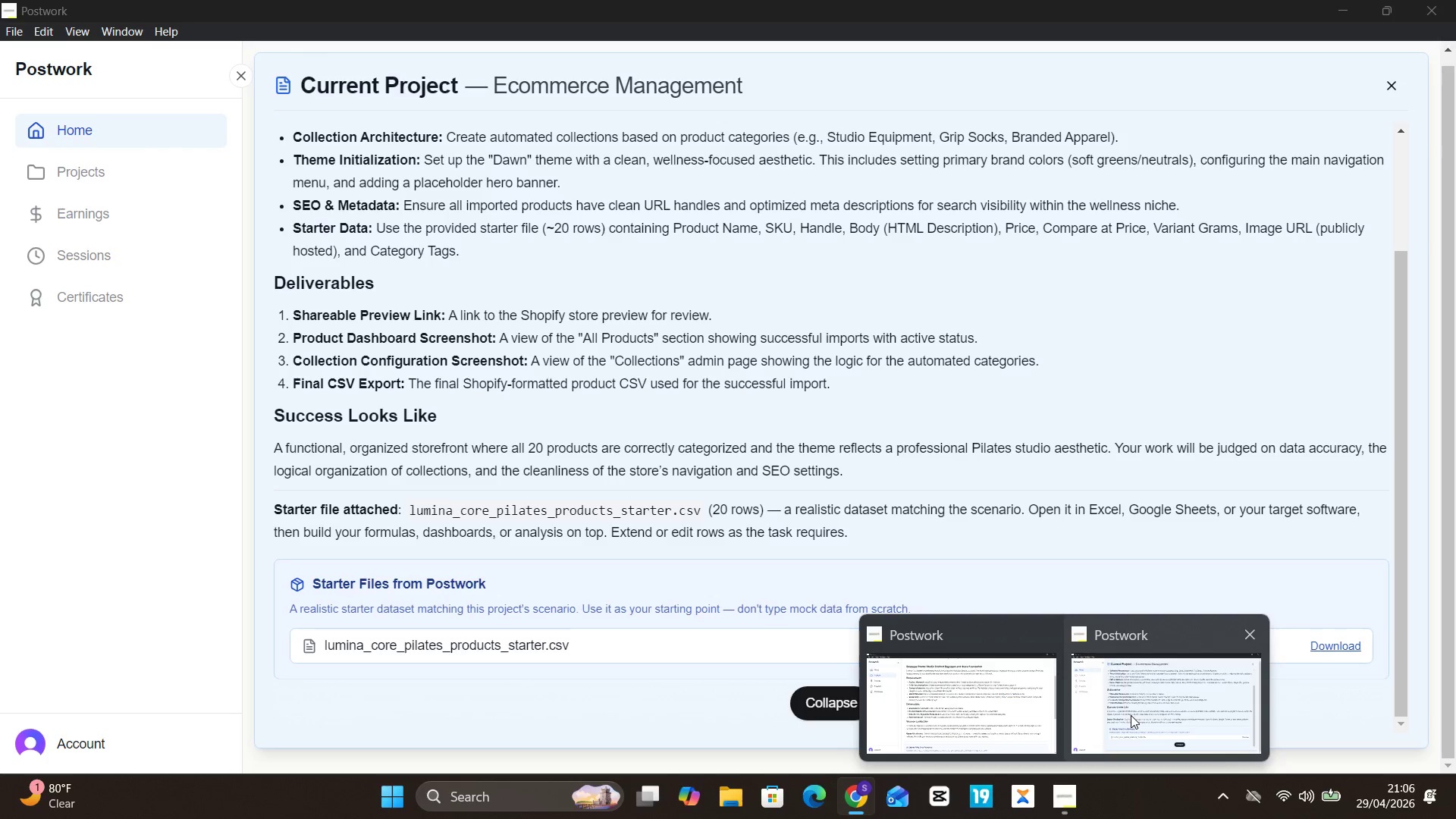 
mouse_move([527, 464])
 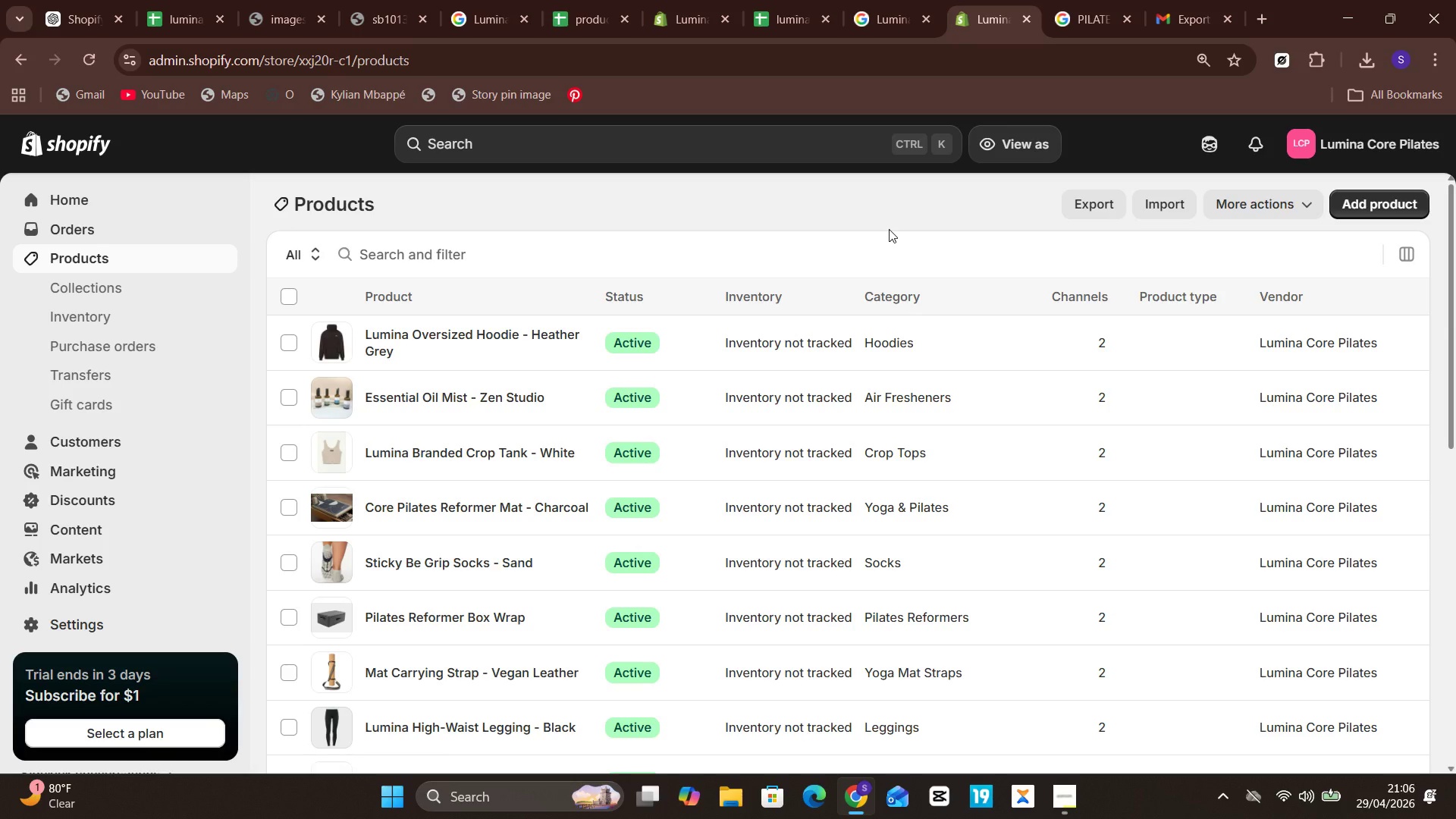 
wait(10.42)
 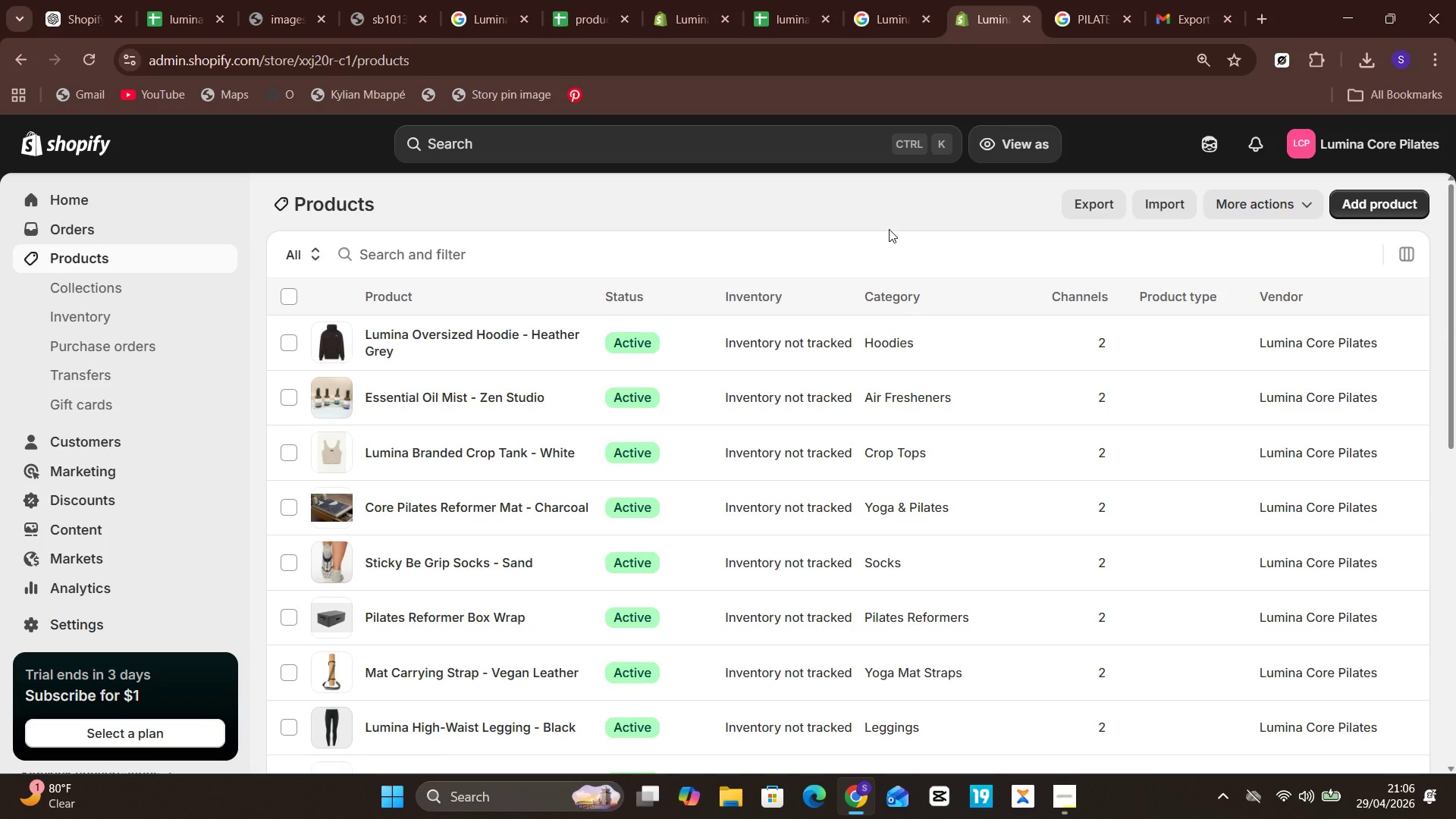 
left_click([691, 0])
 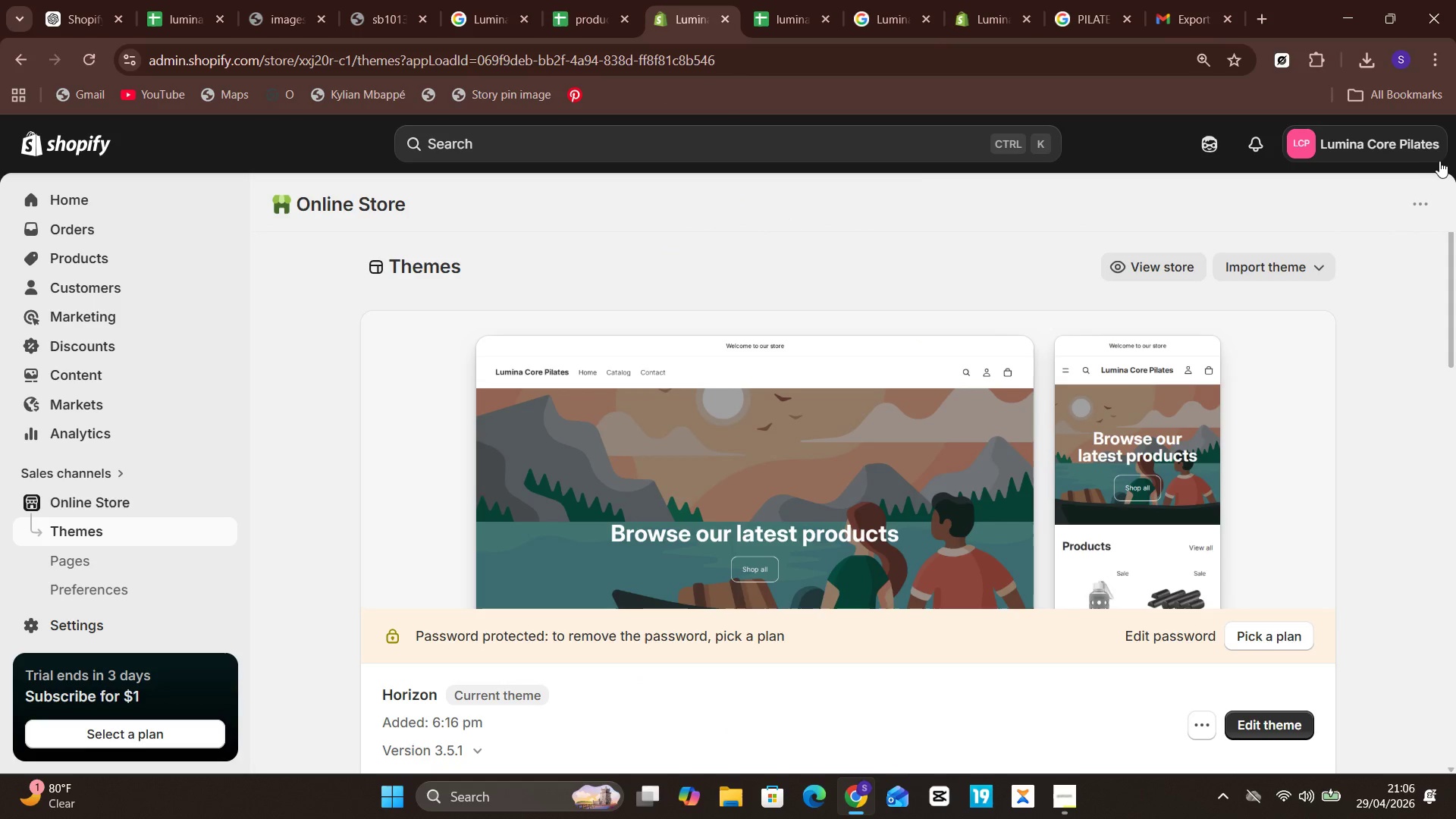 
wait(7.56)
 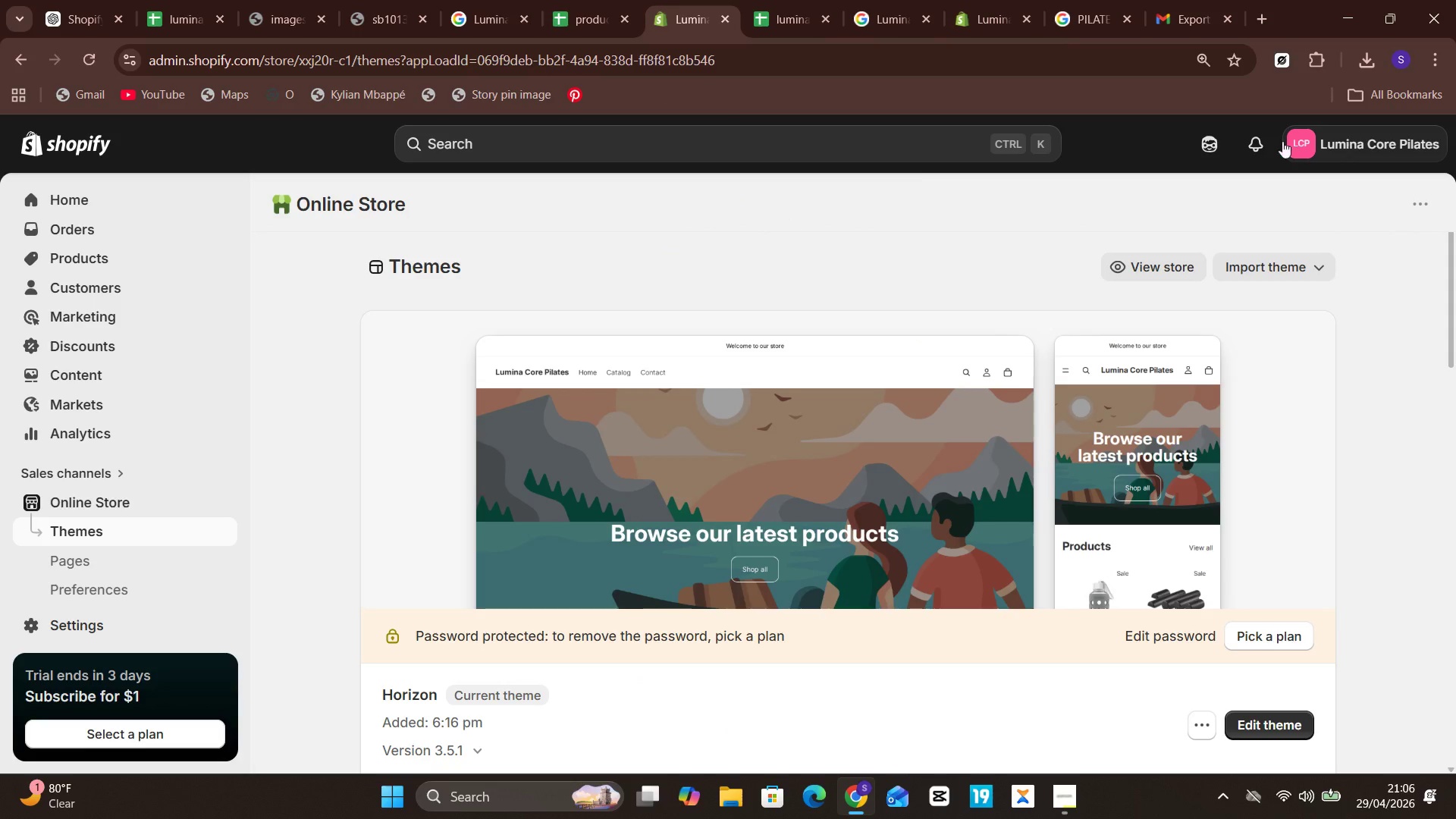 
left_click([1422, 152])
 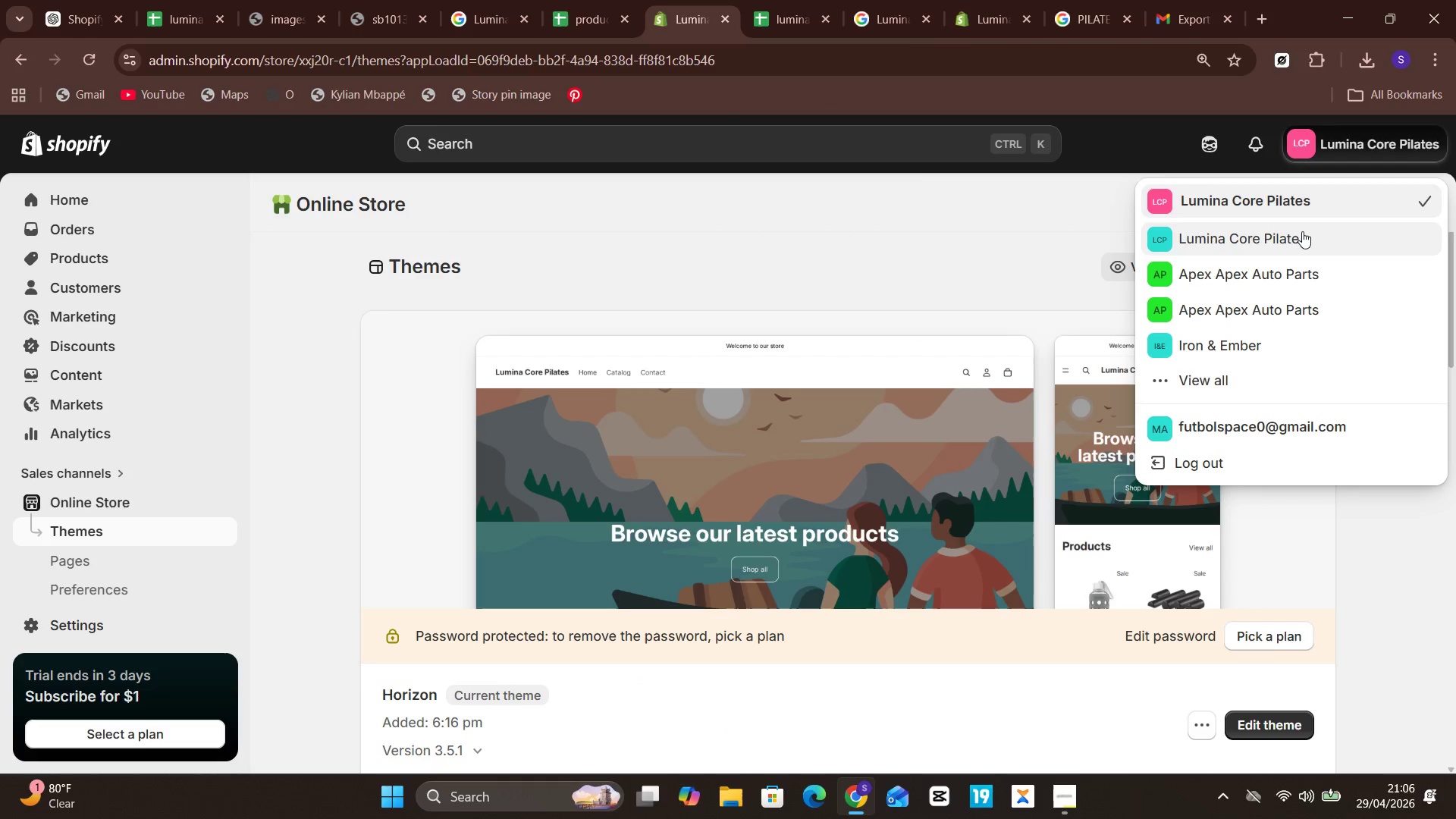 
left_click([1293, 237])
 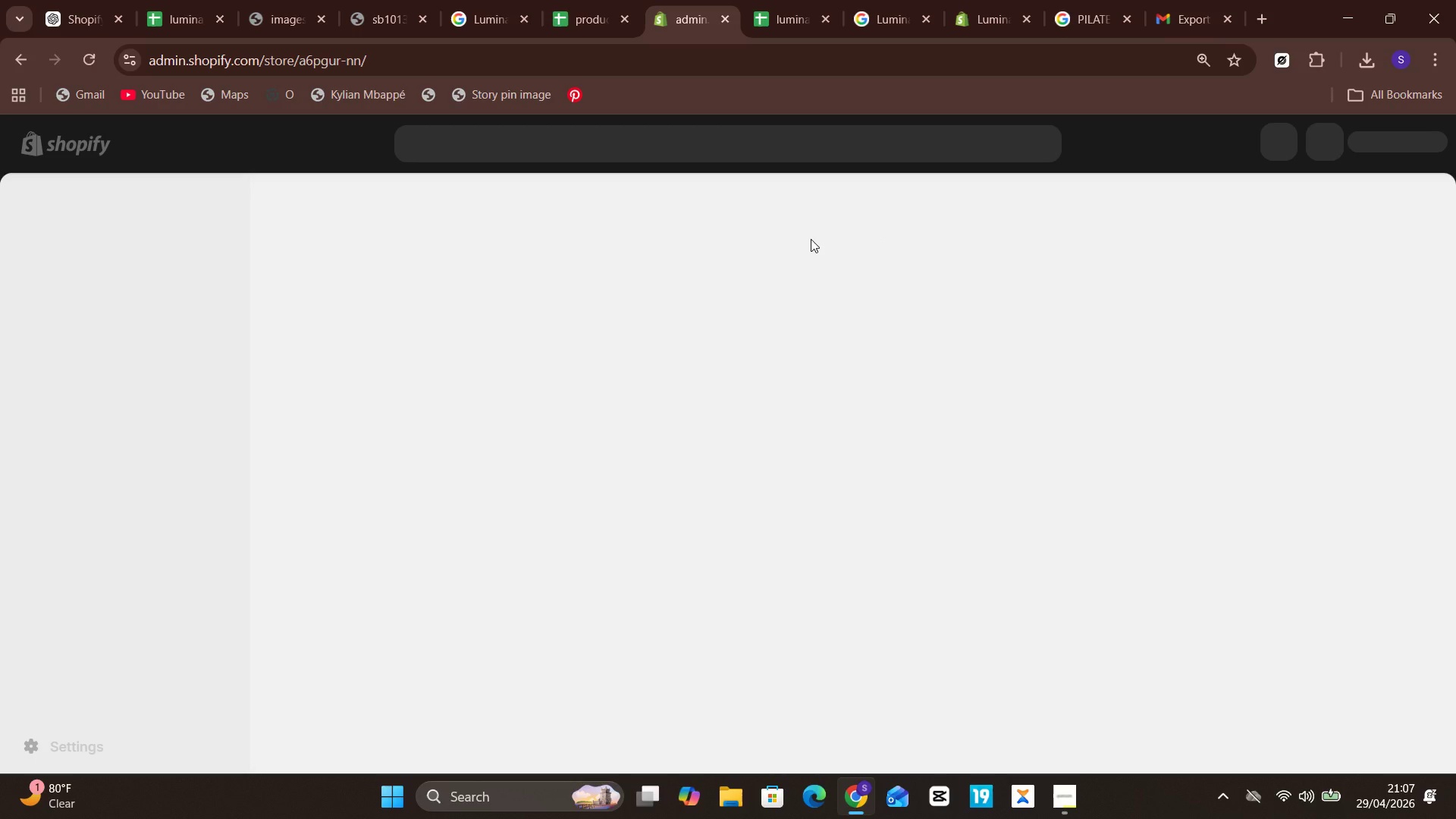 
wait(12.64)
 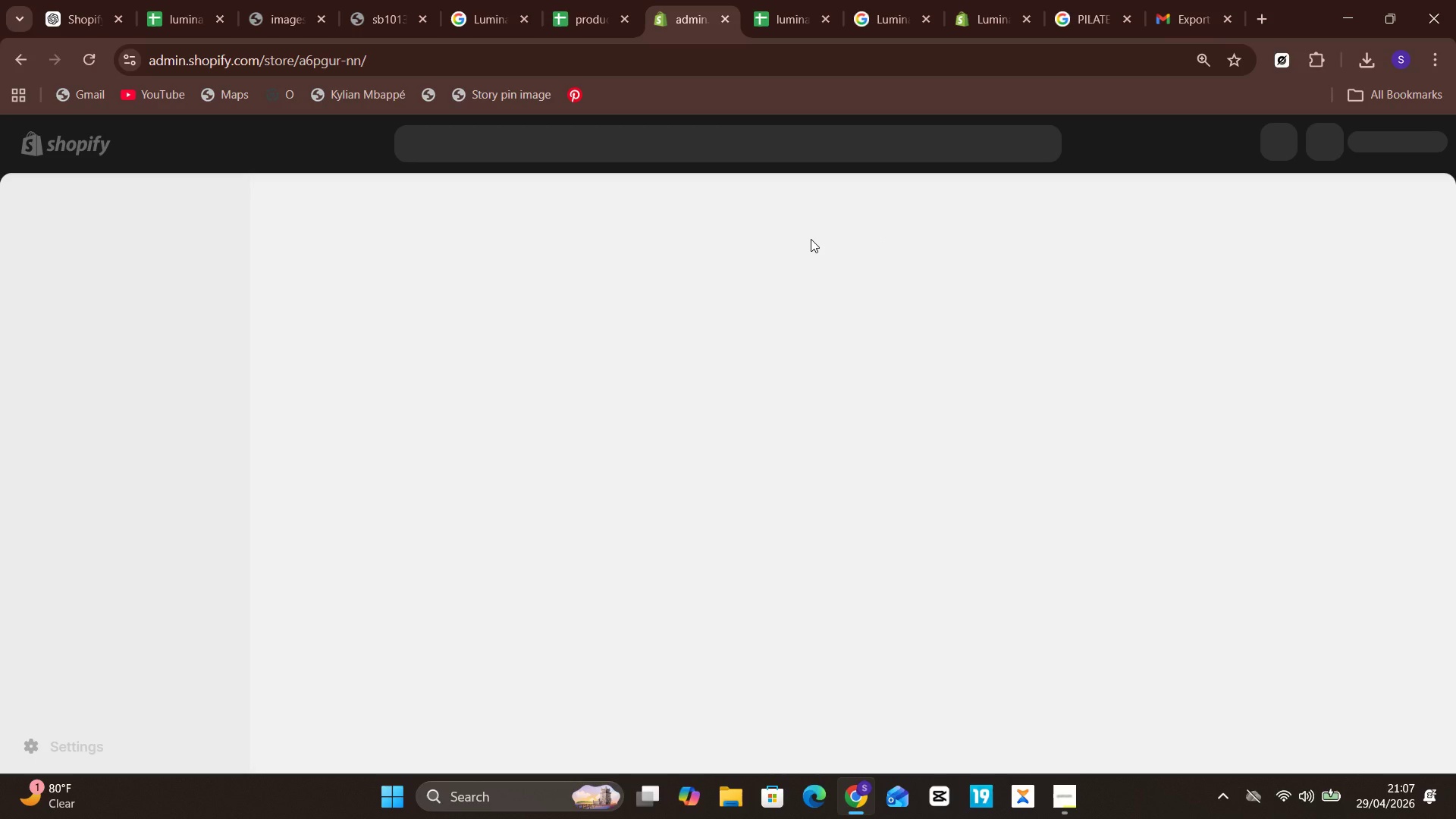 
left_click([1324, 147])
 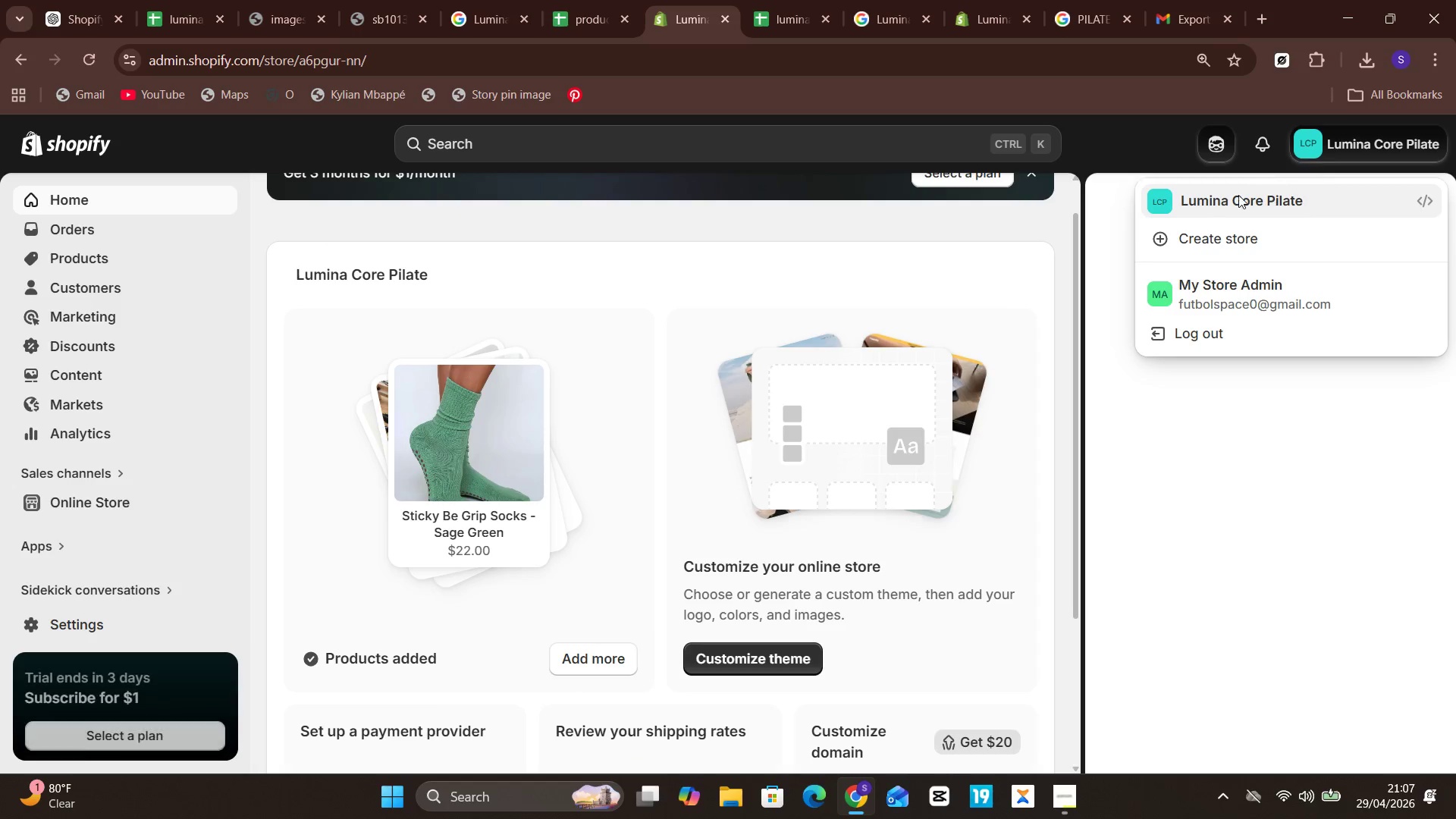 
mouse_move([1142, 193])
 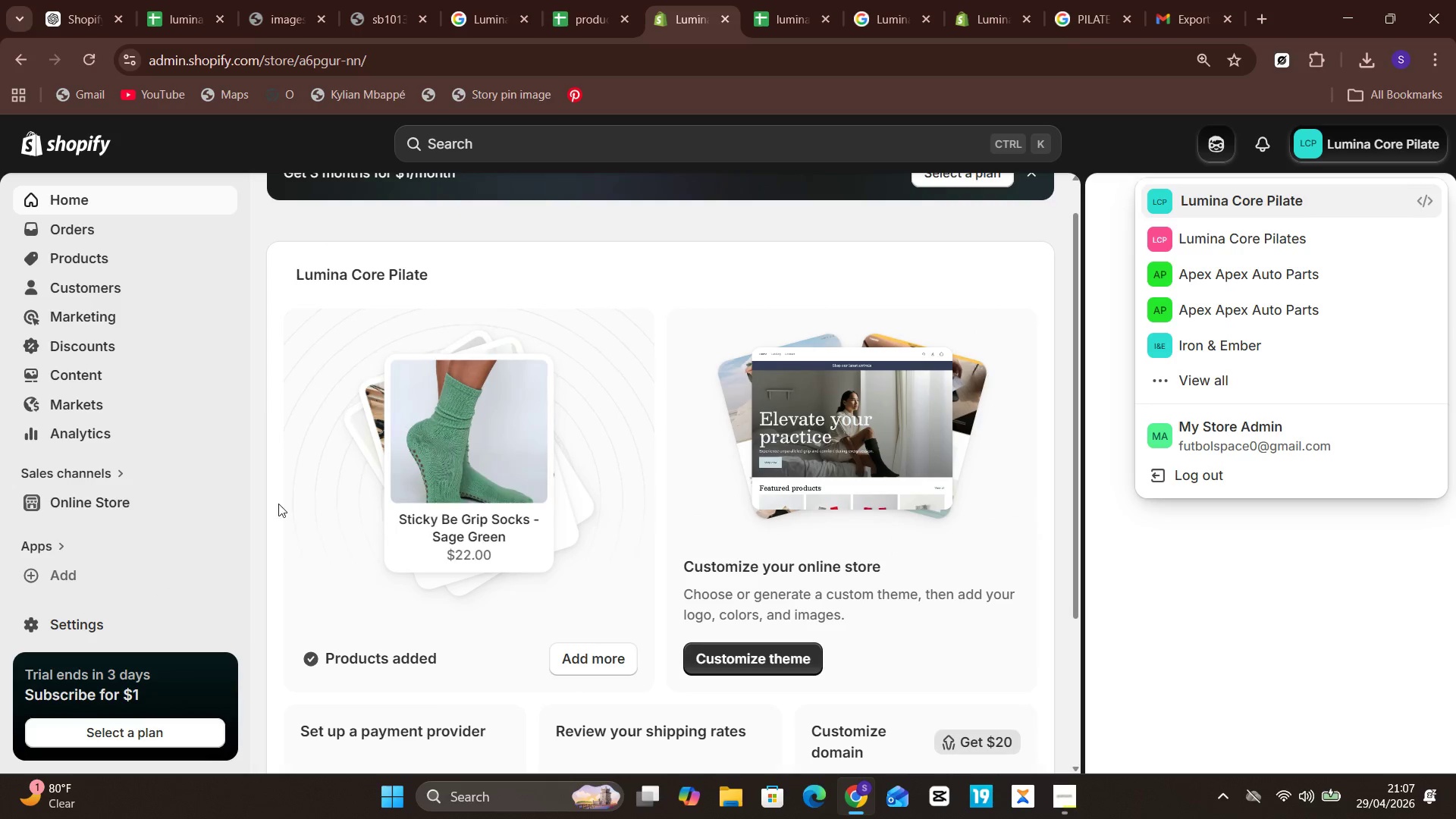 
wait(5.54)
 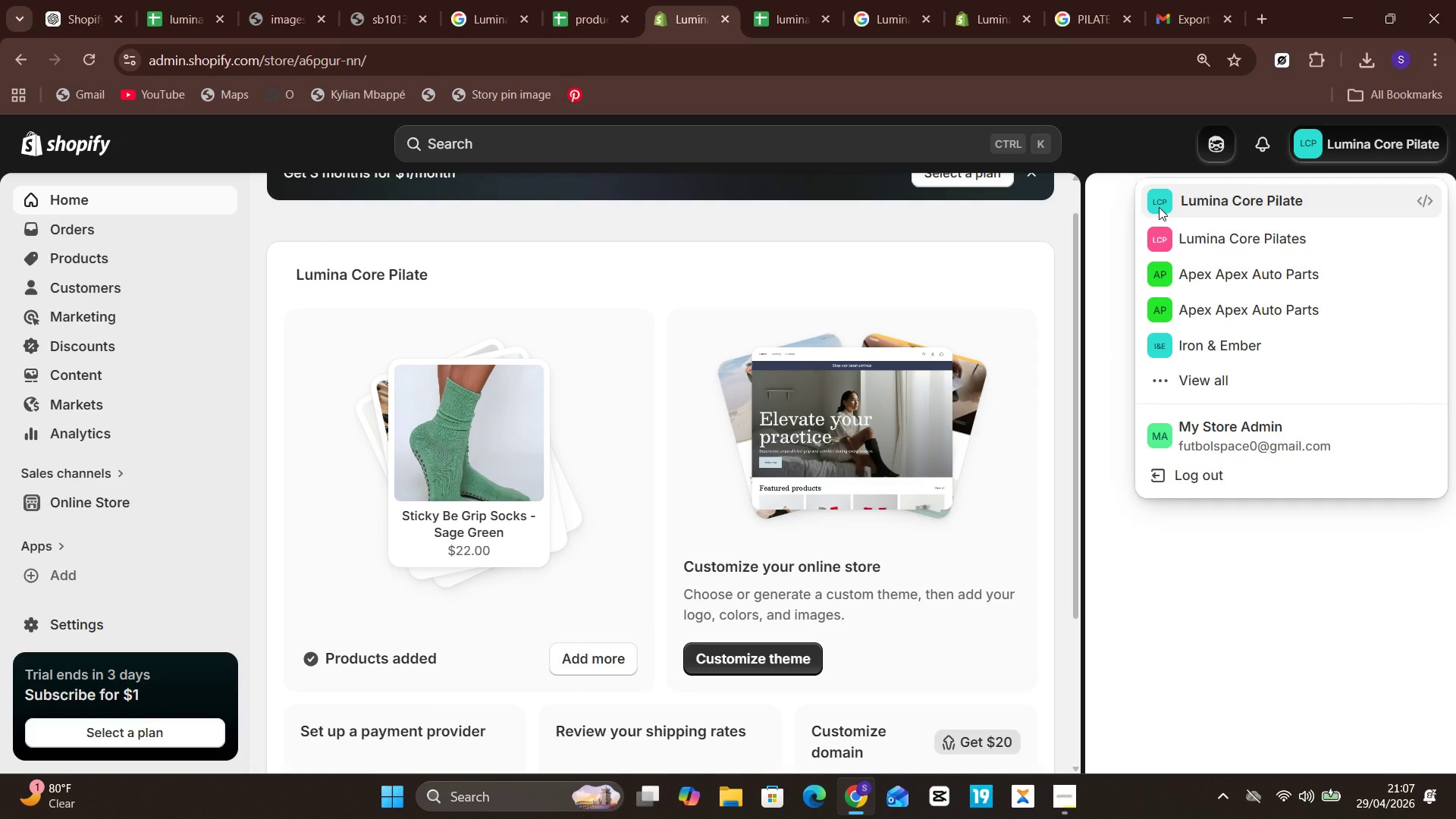 
left_click([111, 256])
 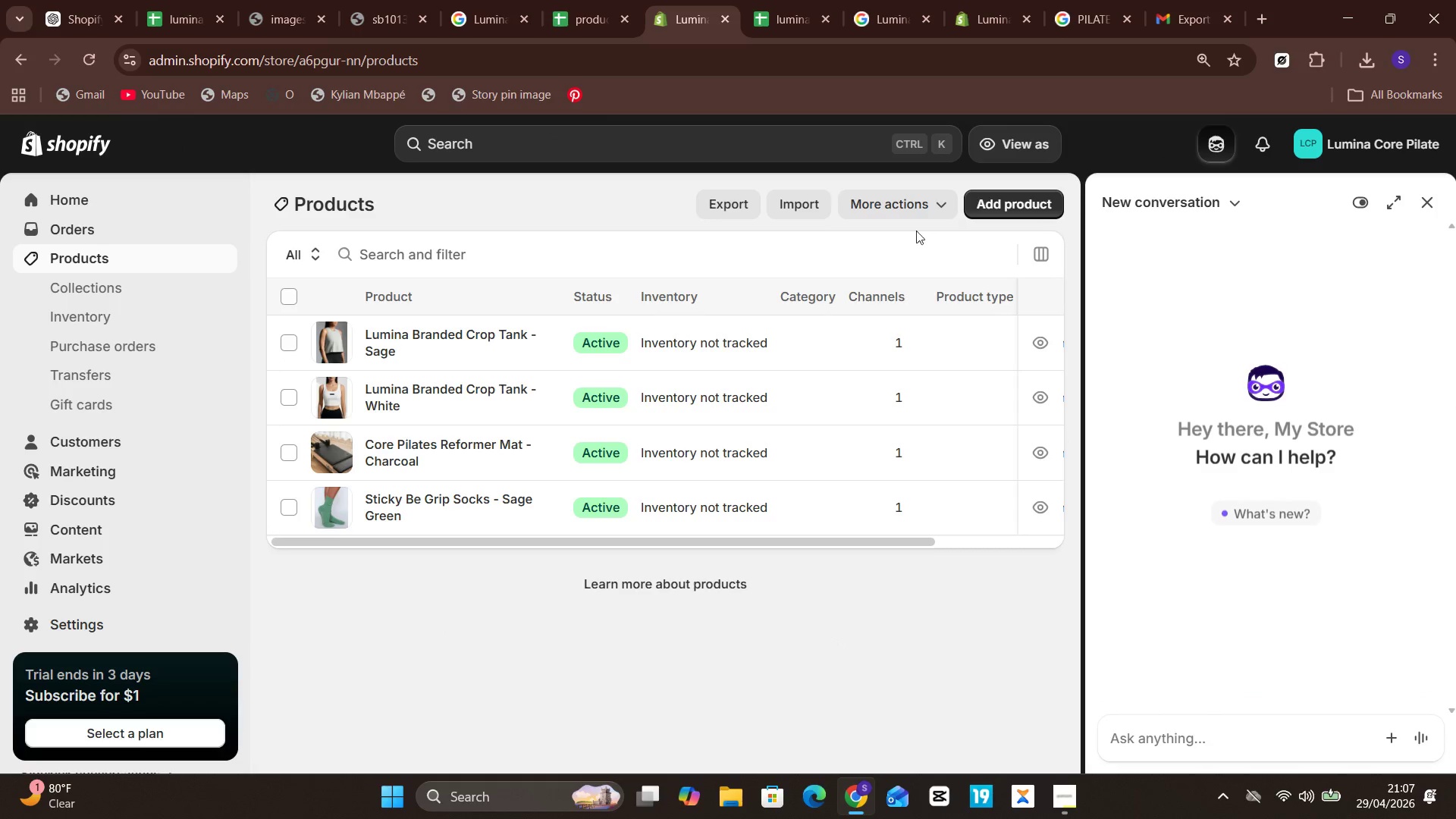 
wait(6.67)
 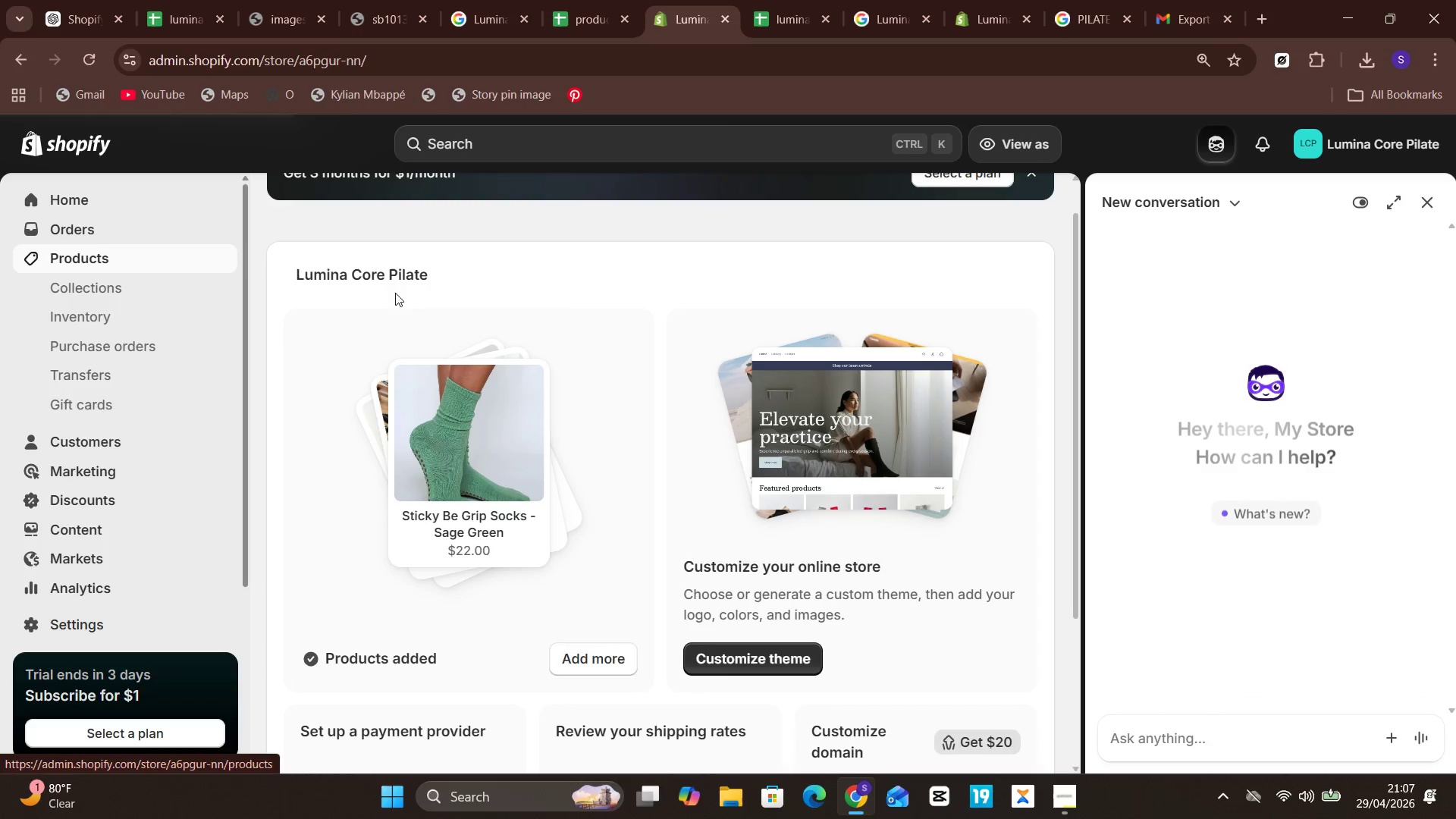 
left_click([816, 203])
 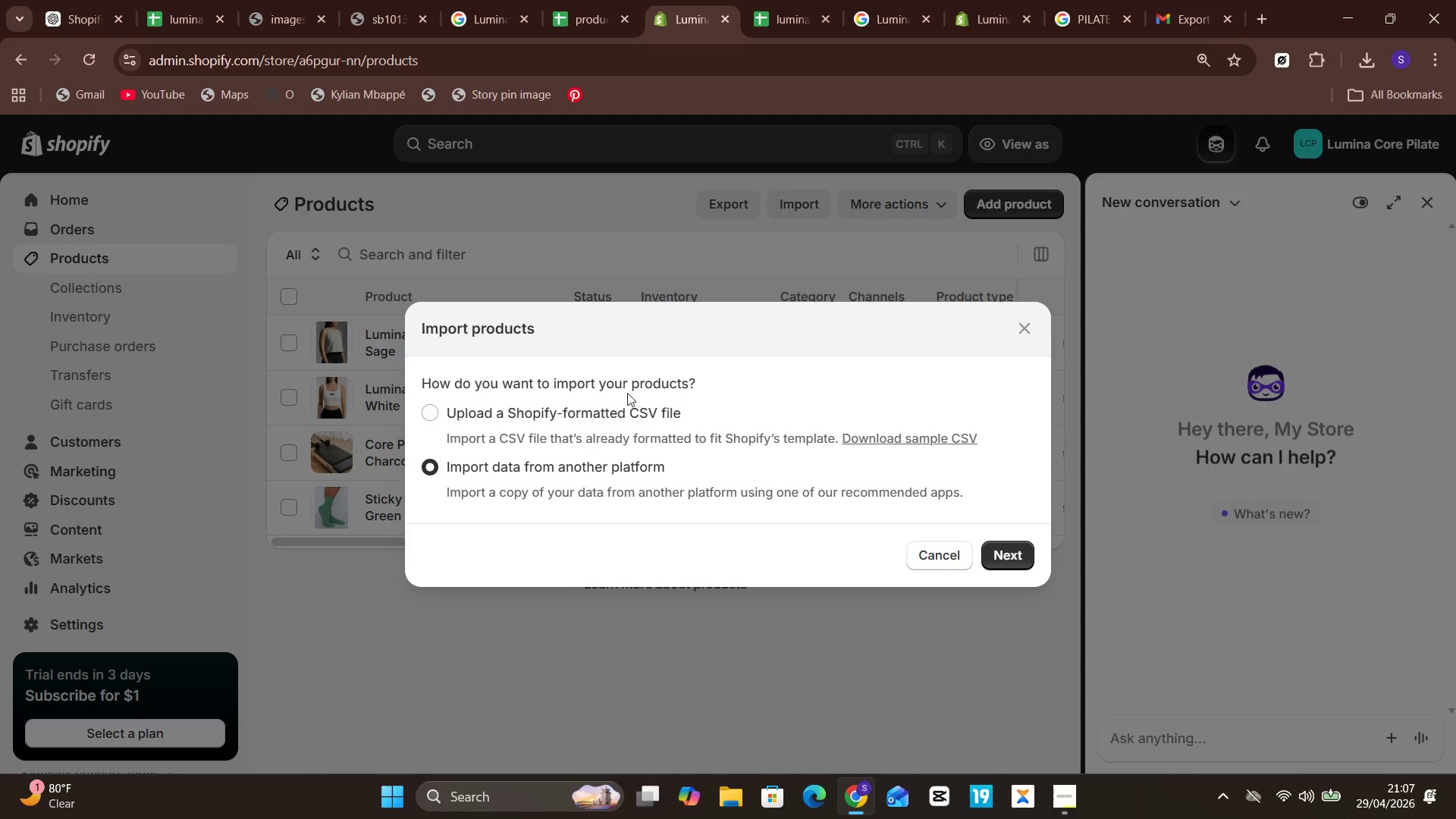 
left_click([607, 414])
 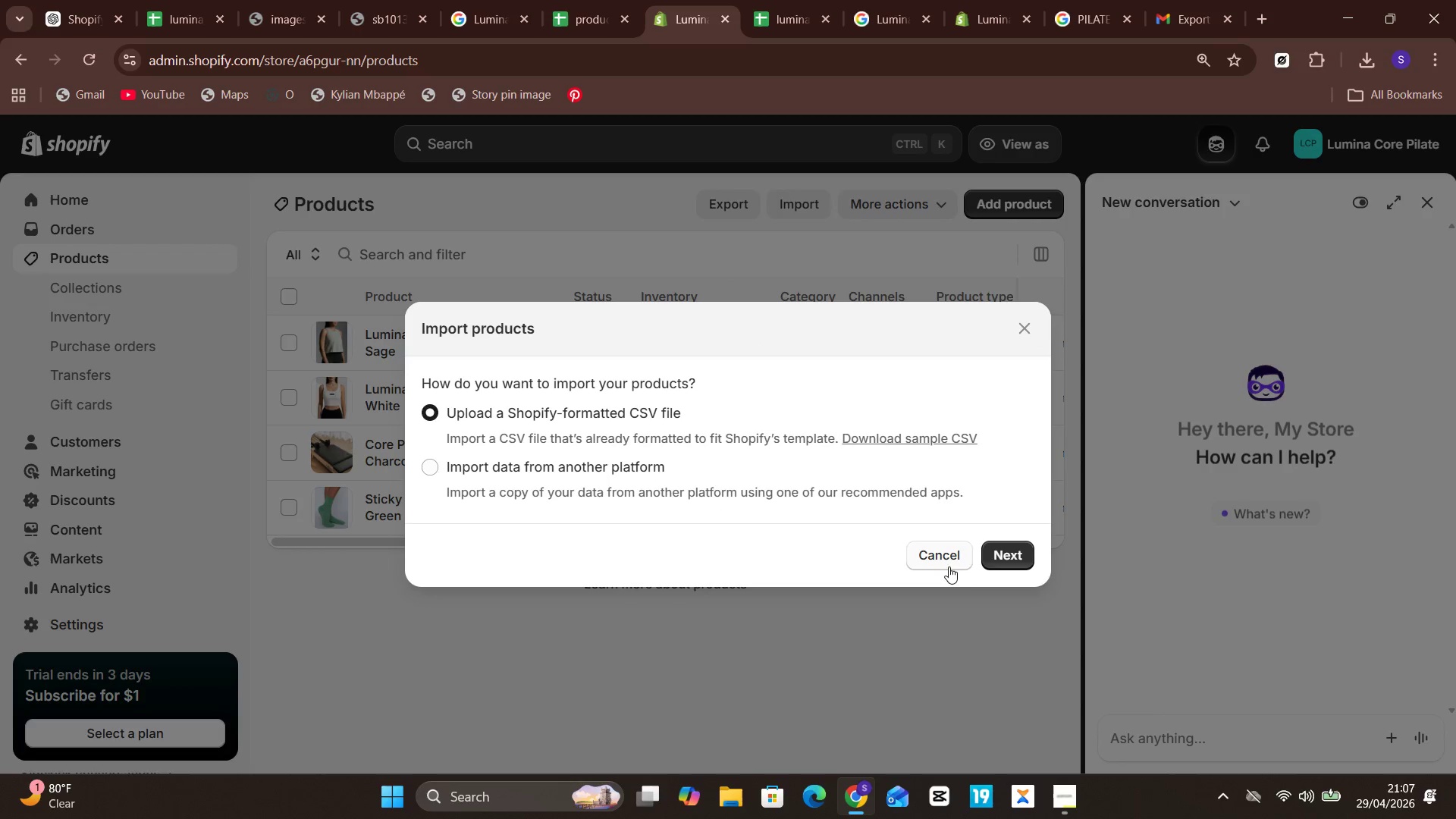 
left_click([997, 560])
 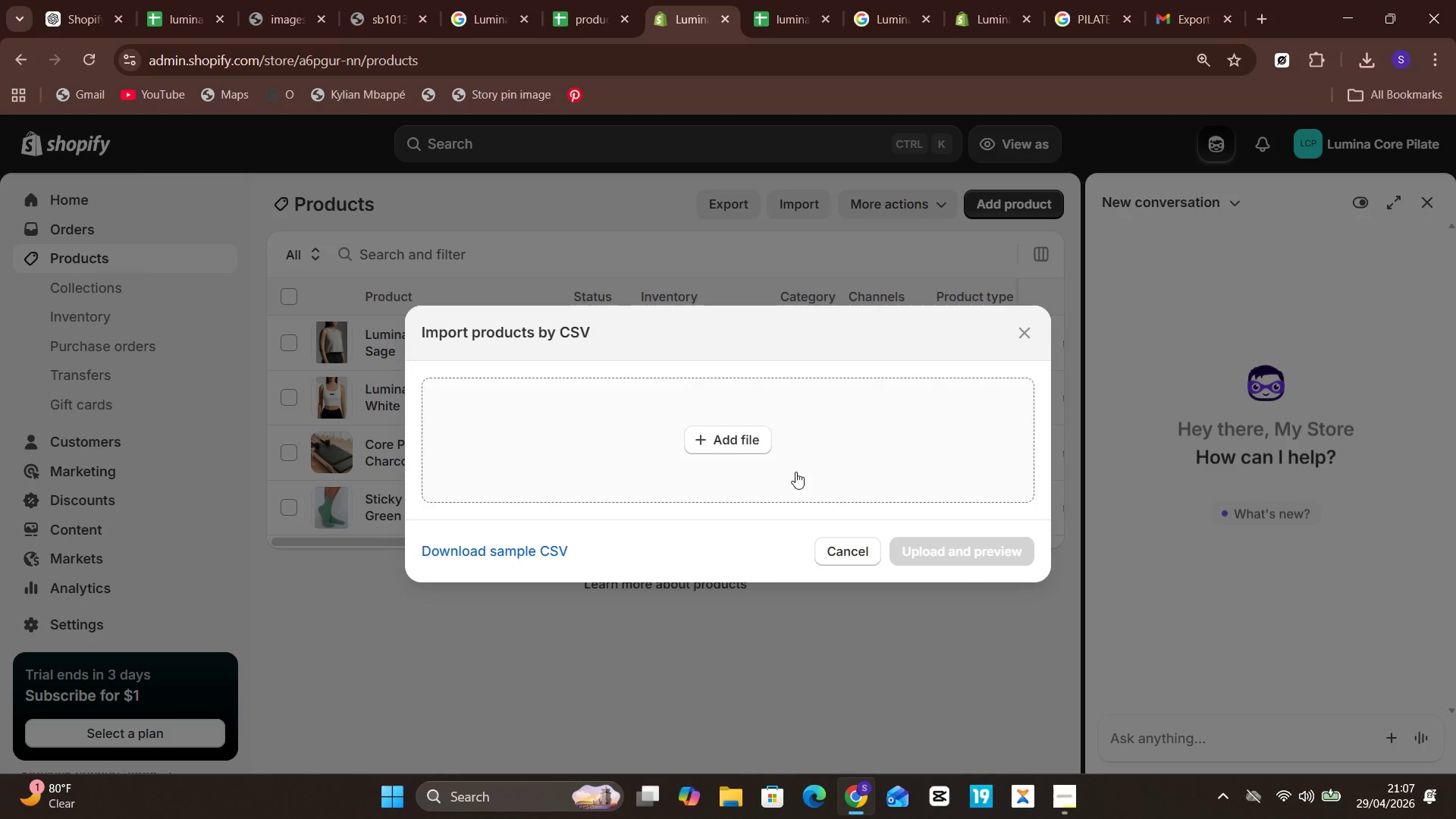 
left_click([789, 469])
 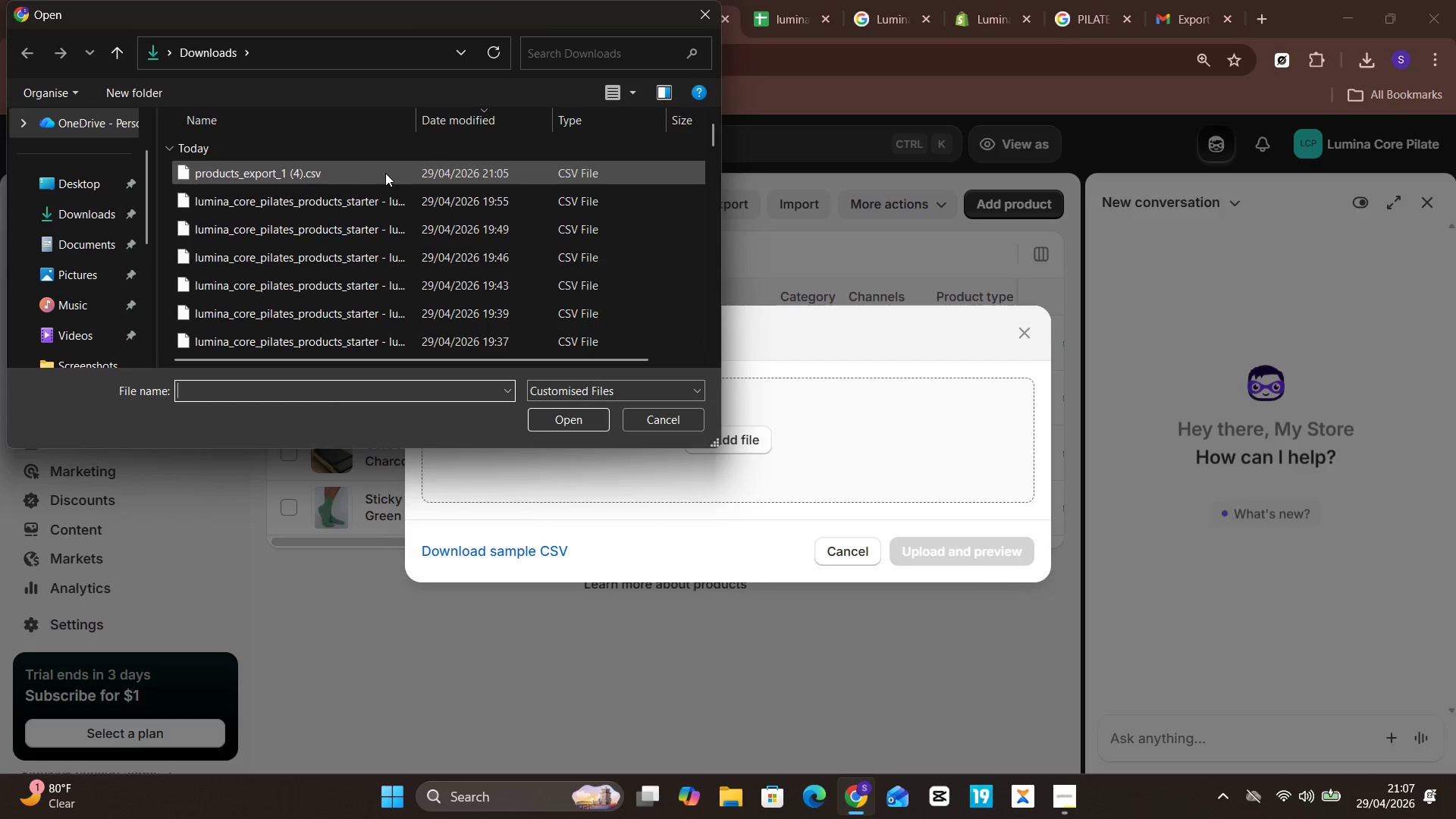 
left_click([385, 171])
 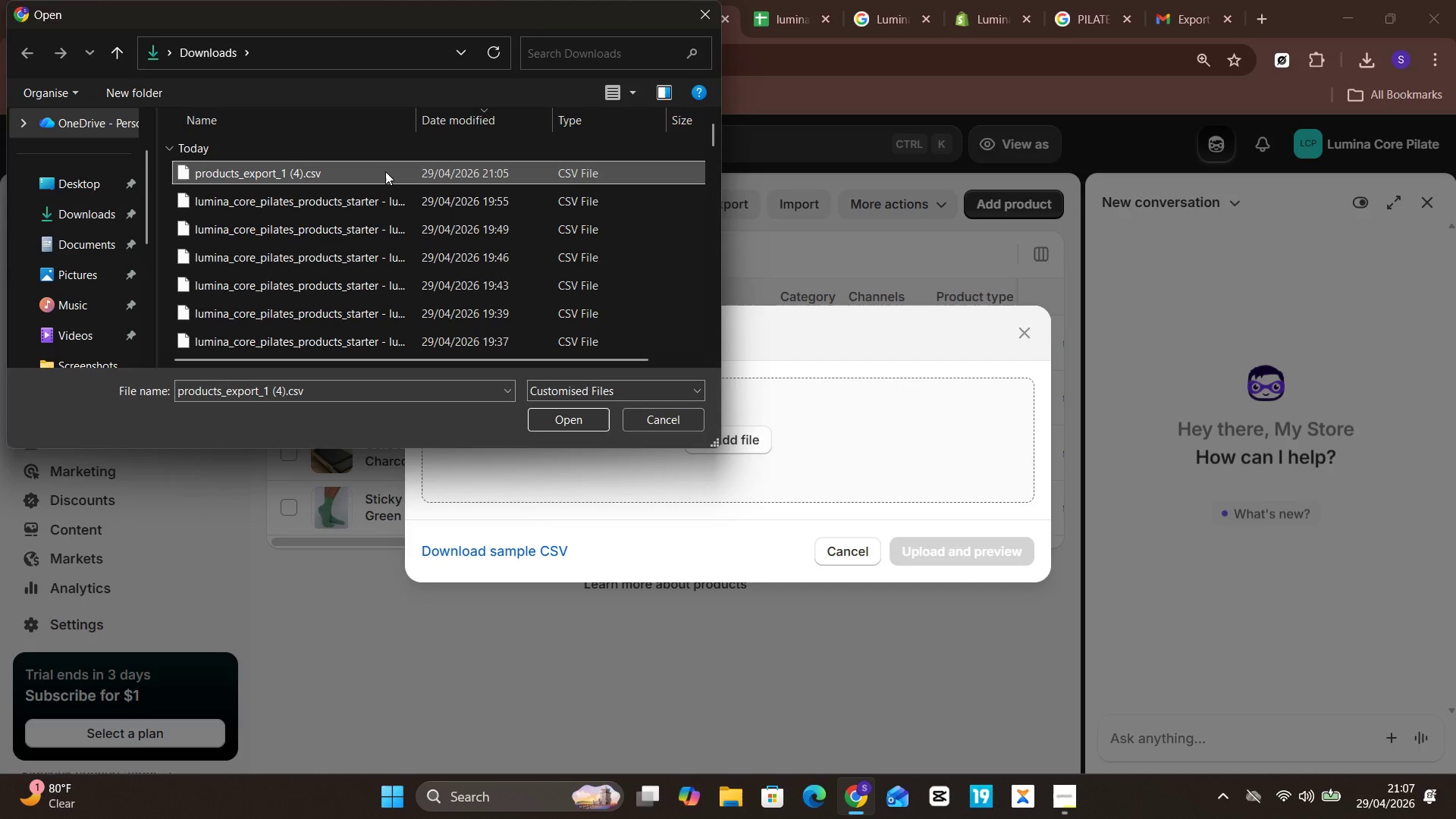 
key(Enter)
 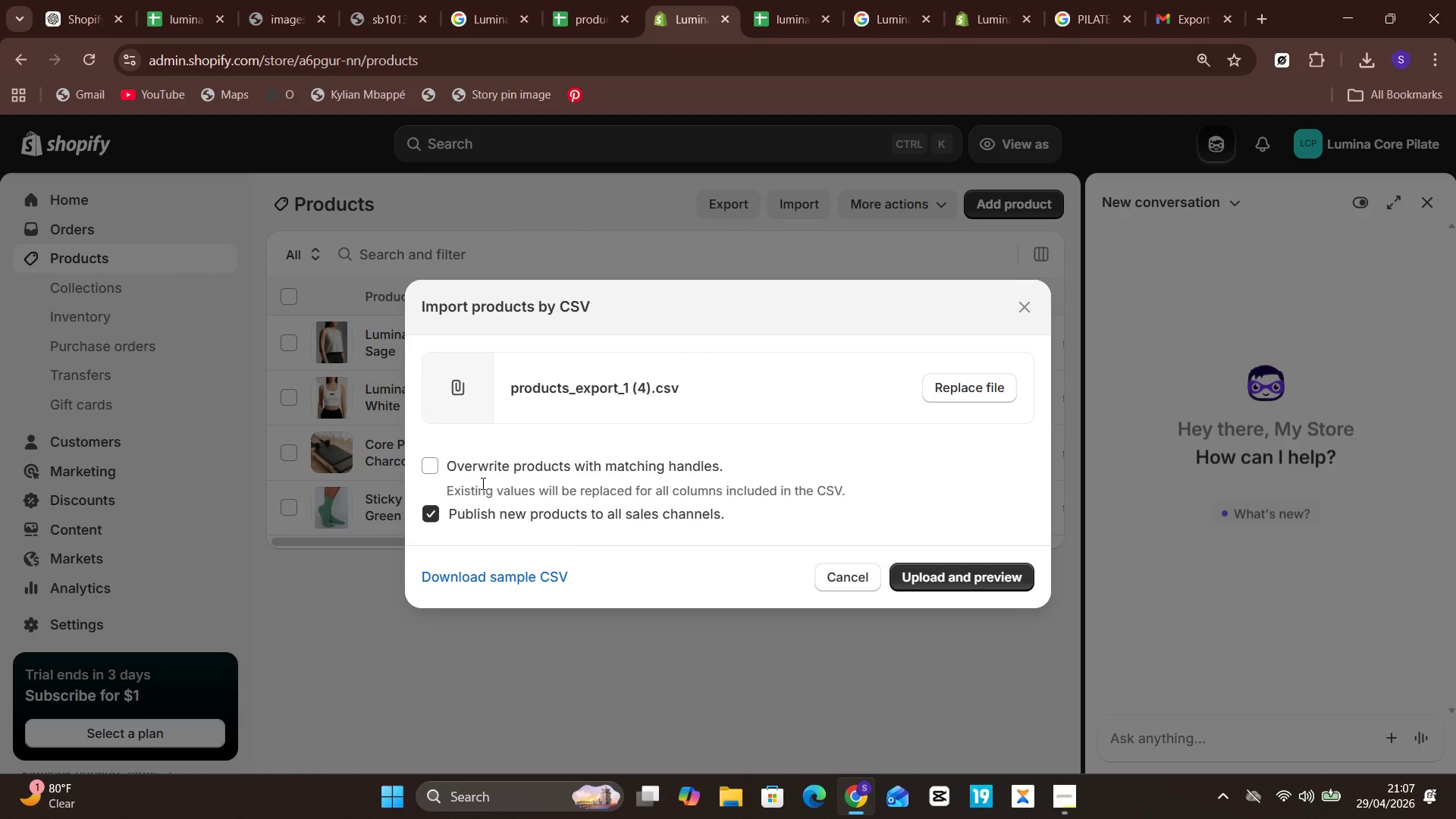 
wait(5.47)
 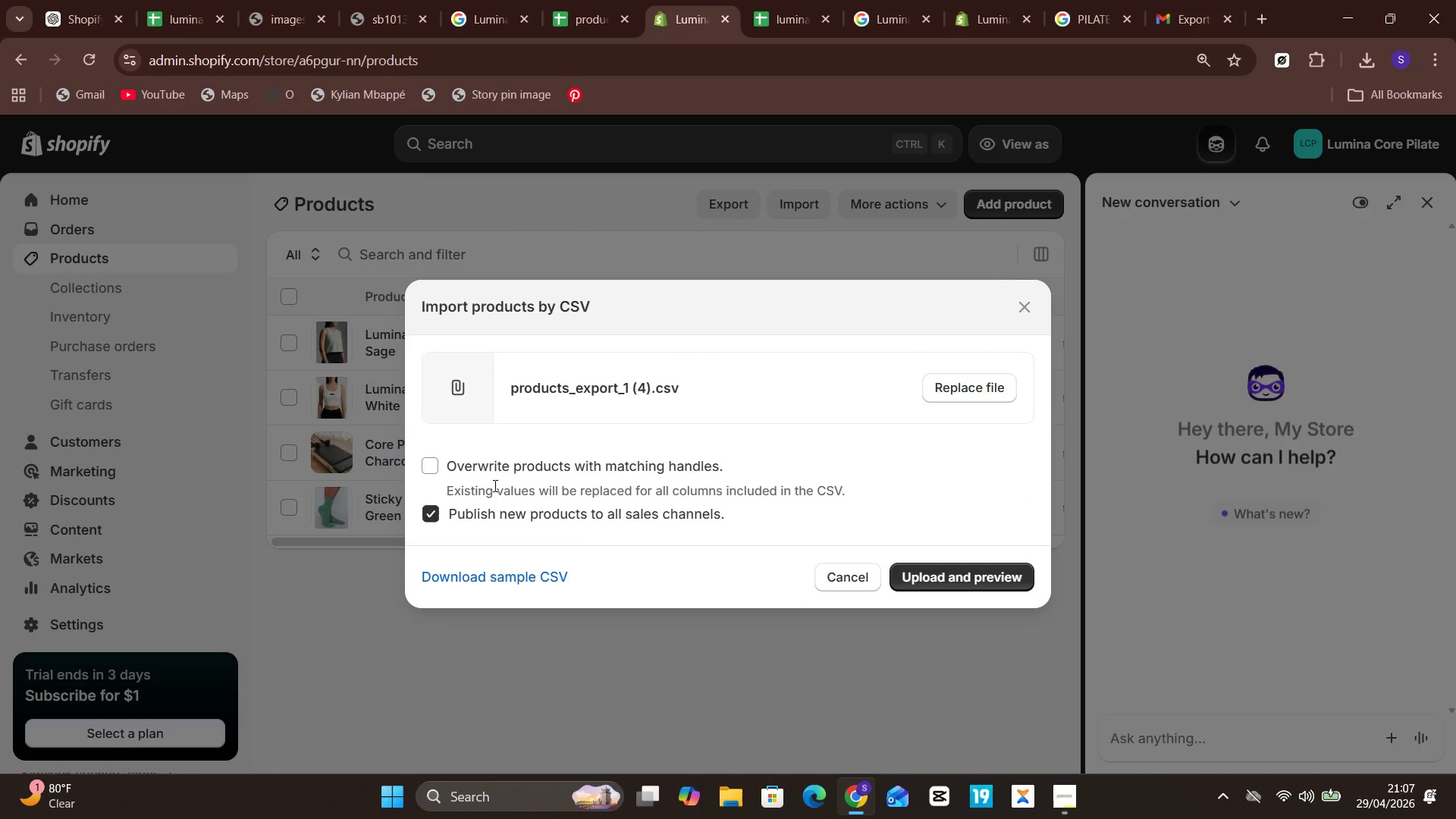 
left_click([926, 567])
 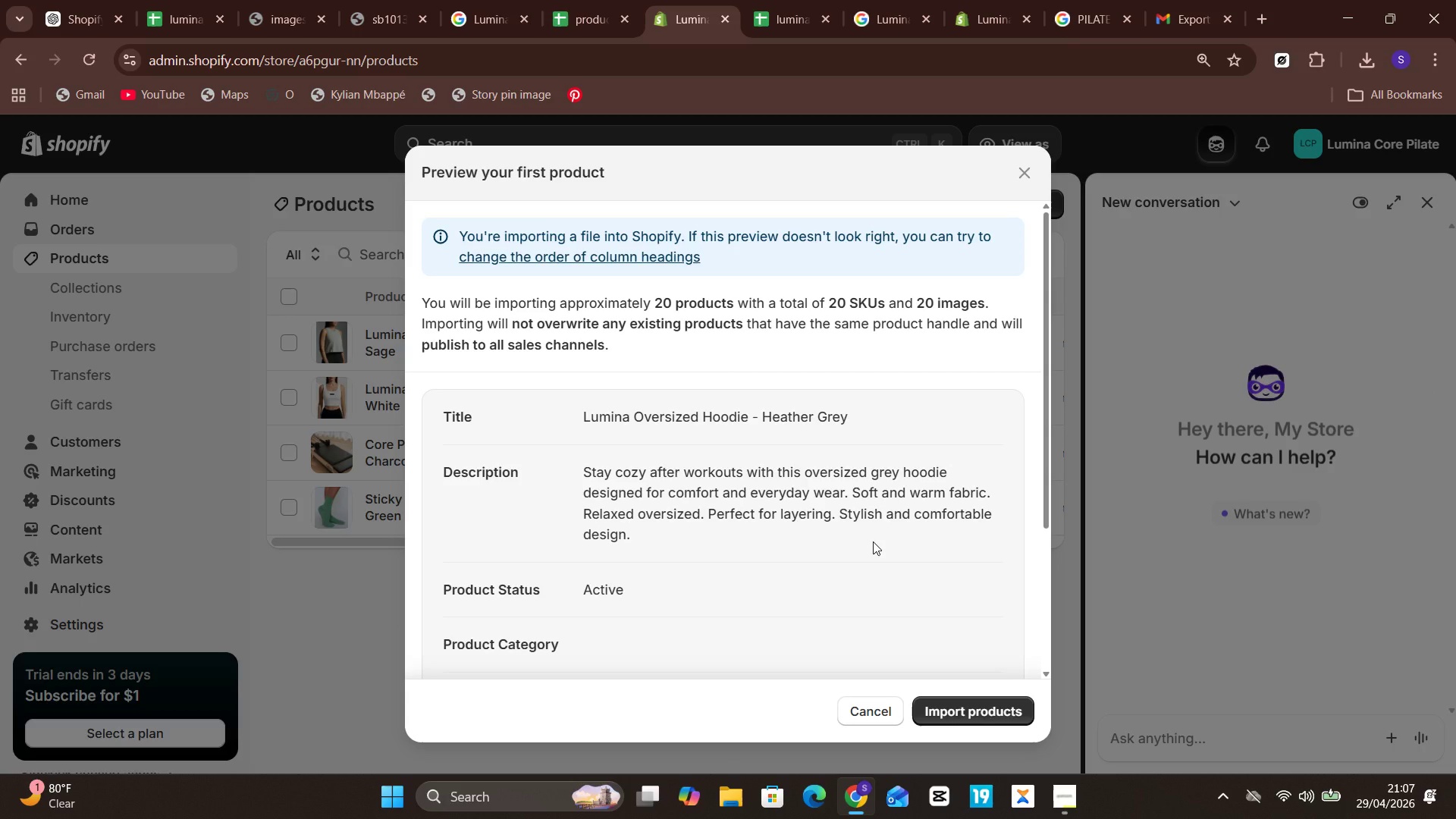 
wait(9.89)
 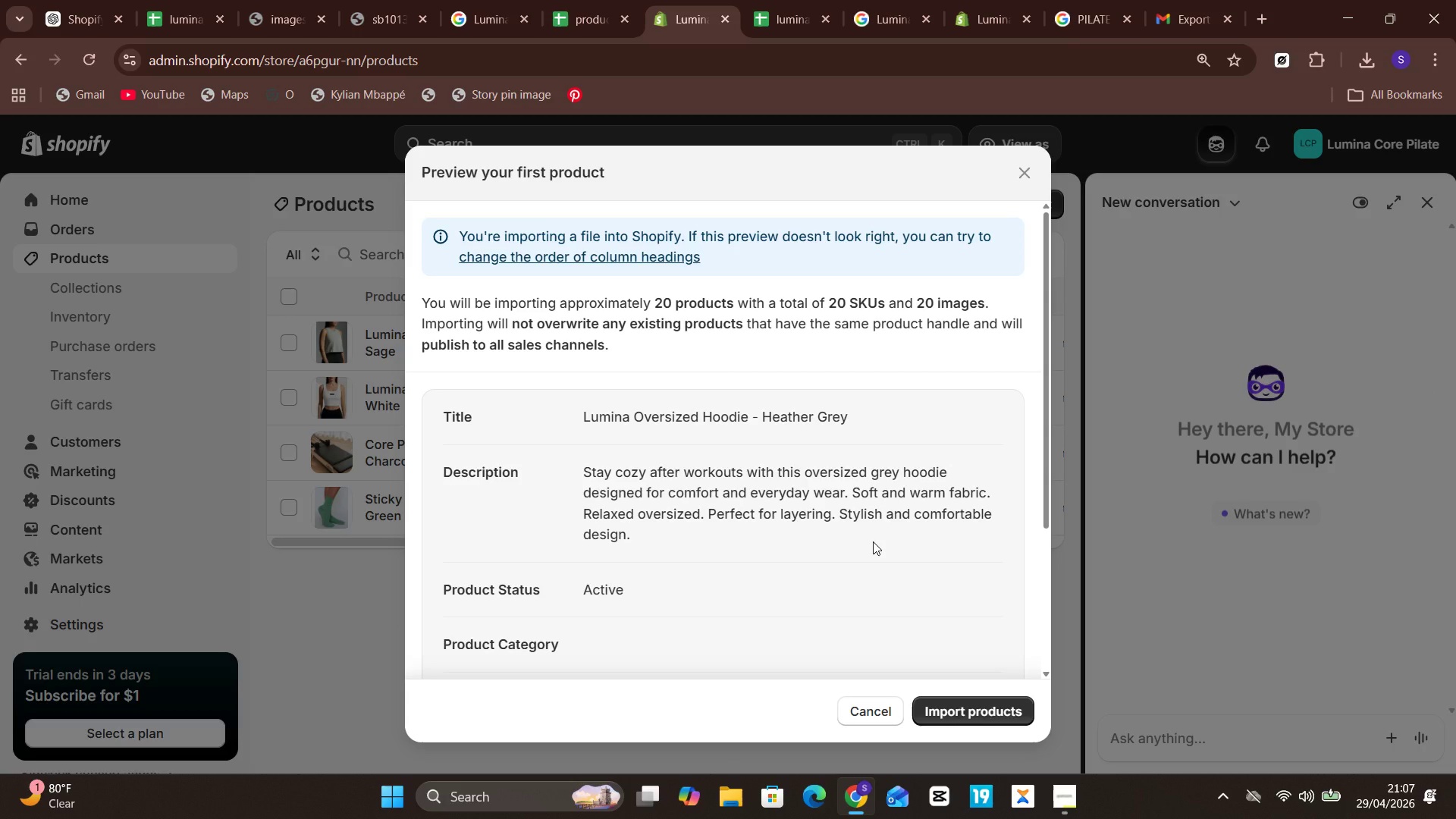 
left_click([960, 703])
 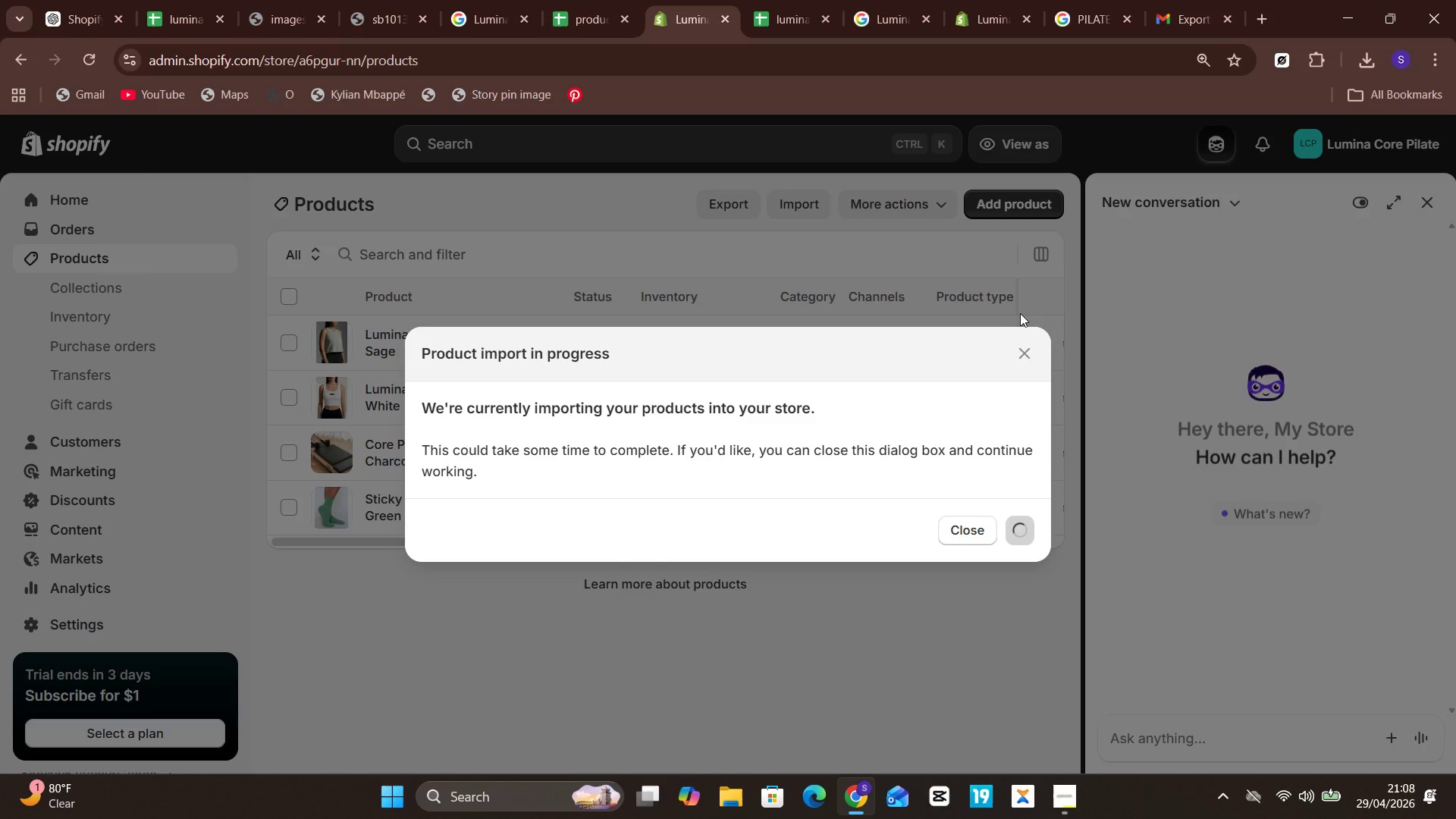 
wait(29.27)
 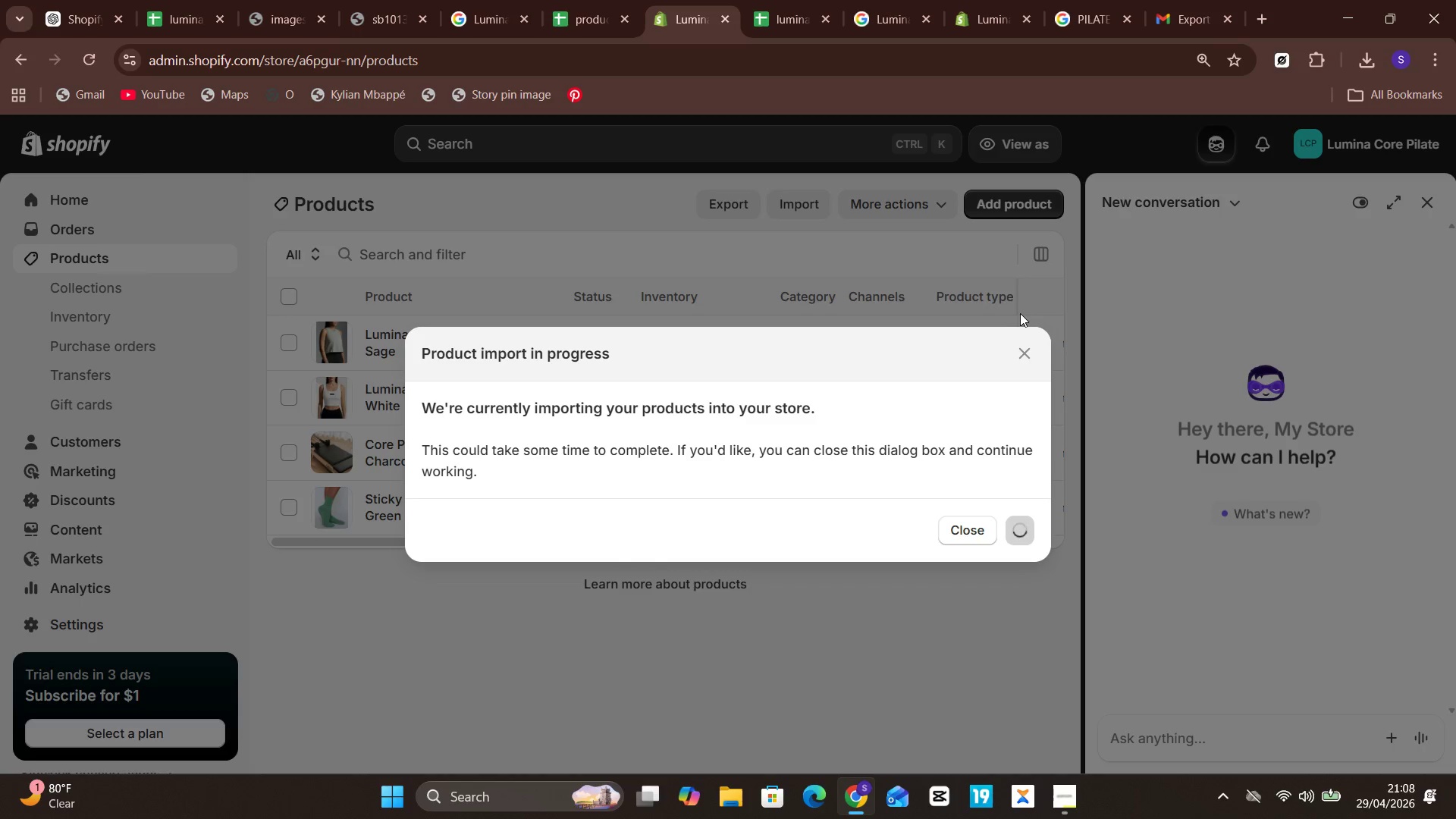 
key(Meta+PrintScreen)
 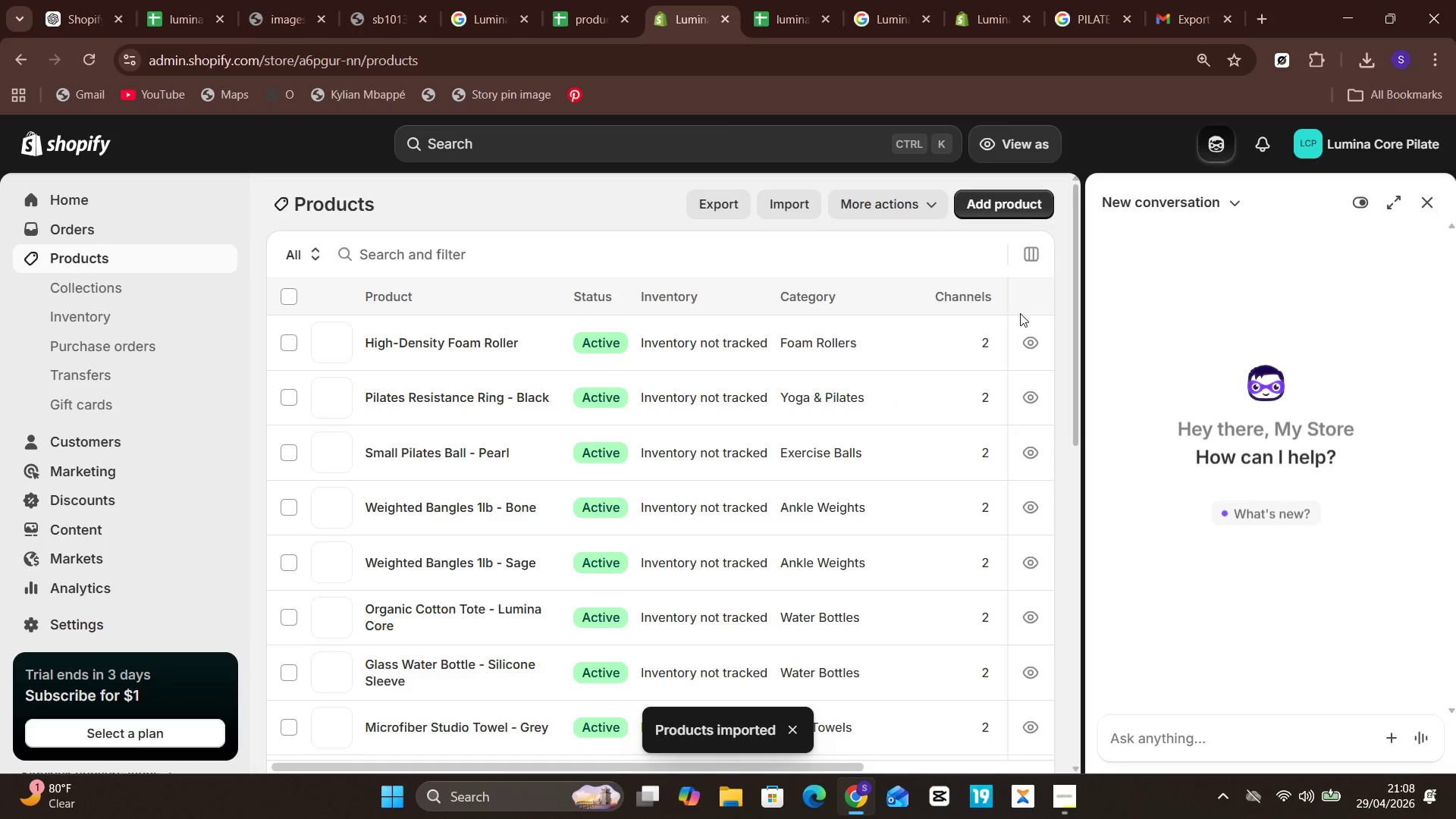 
key(Meta+PrintScreen)
 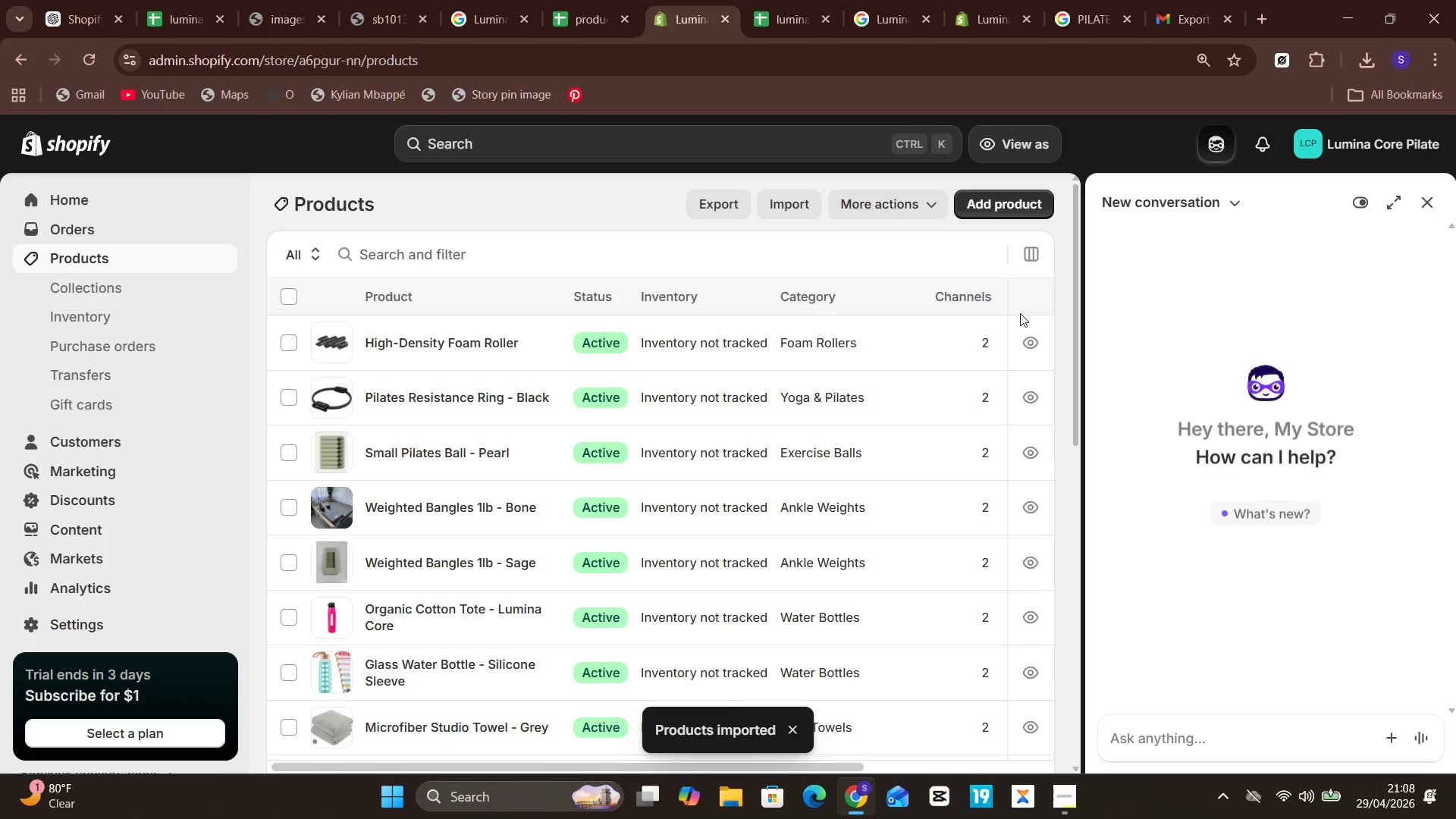 
key(Meta+PrintScreen)
 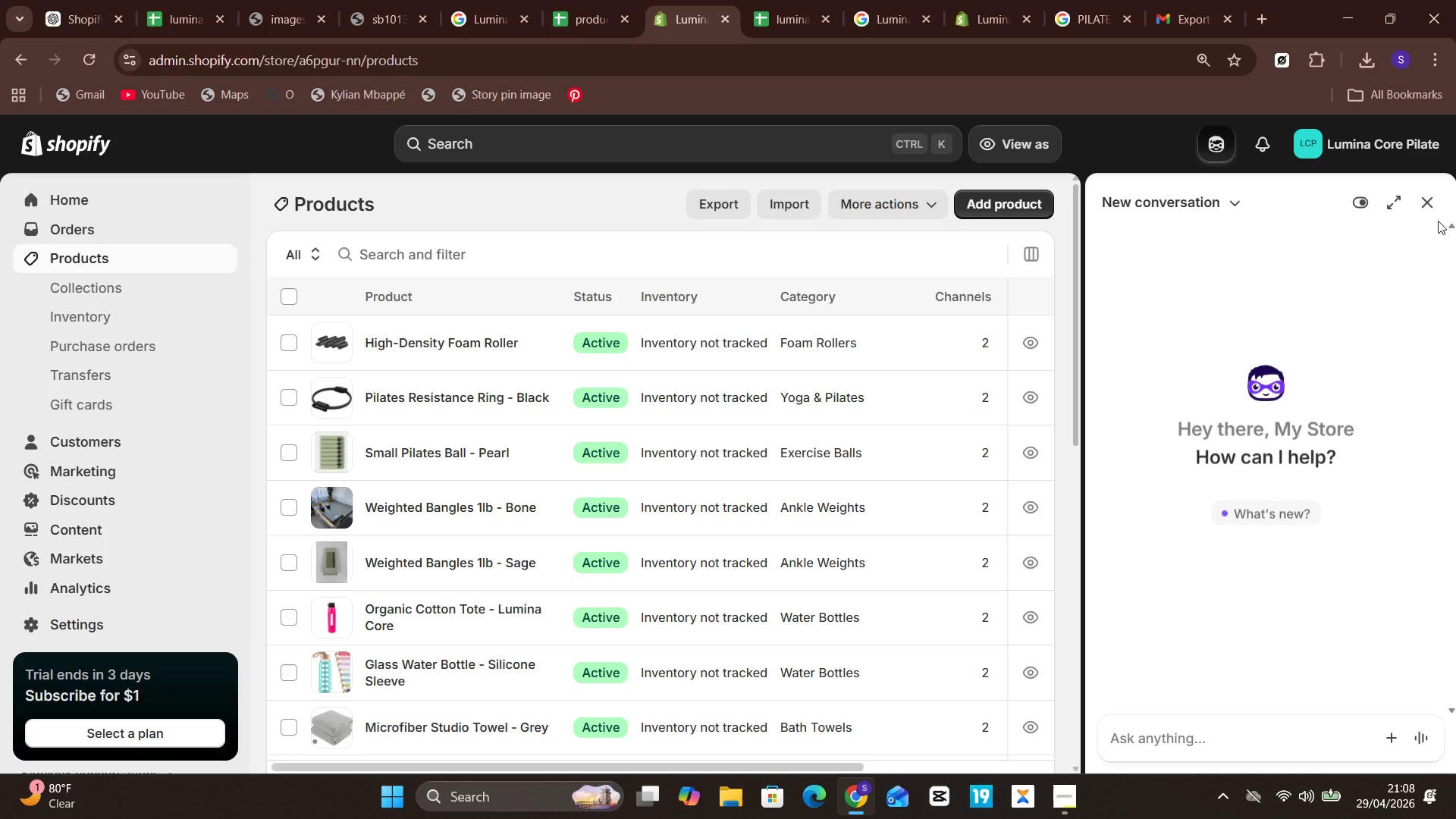 
left_click([1439, 193])
 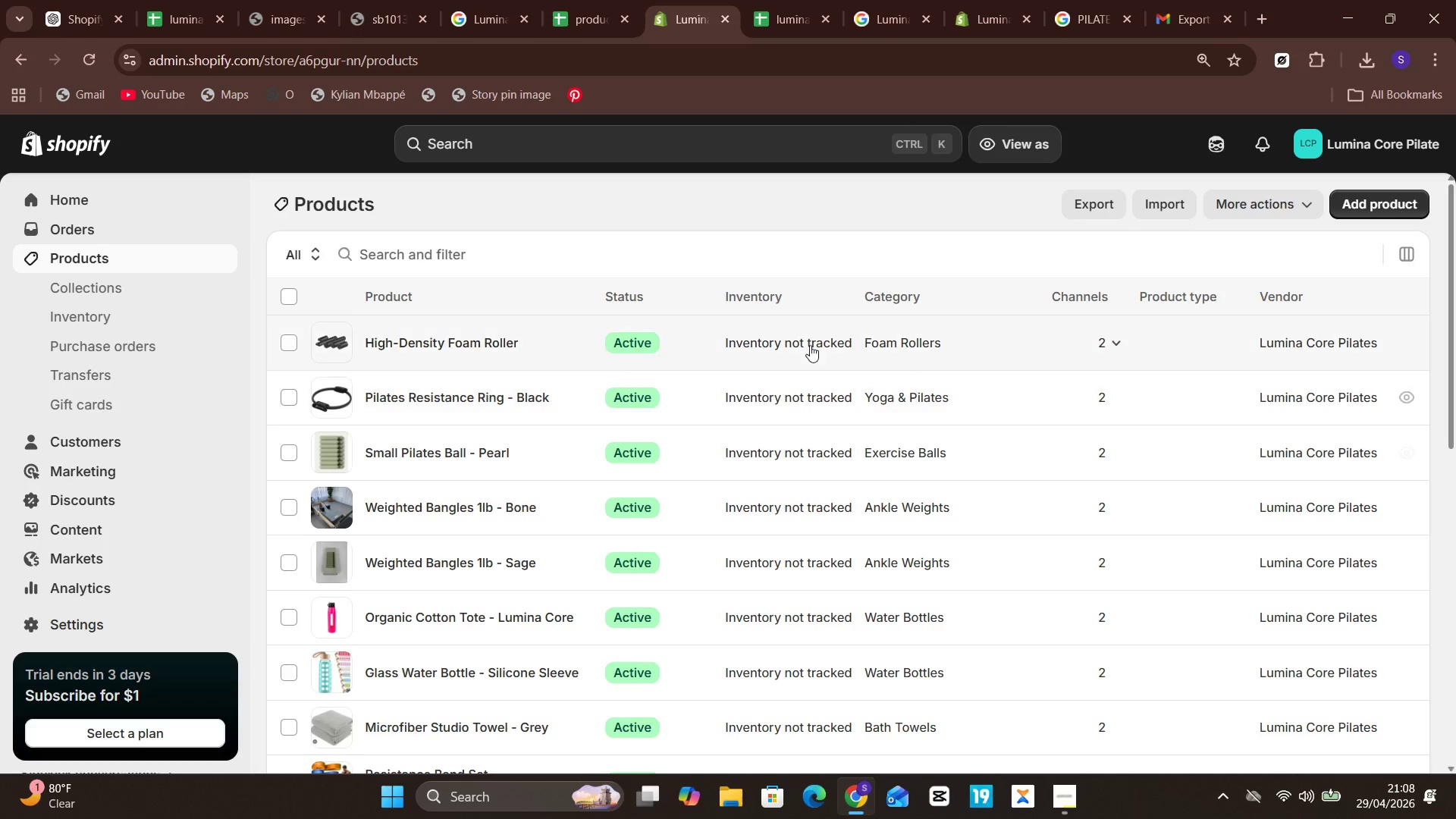 
wait(14.08)
 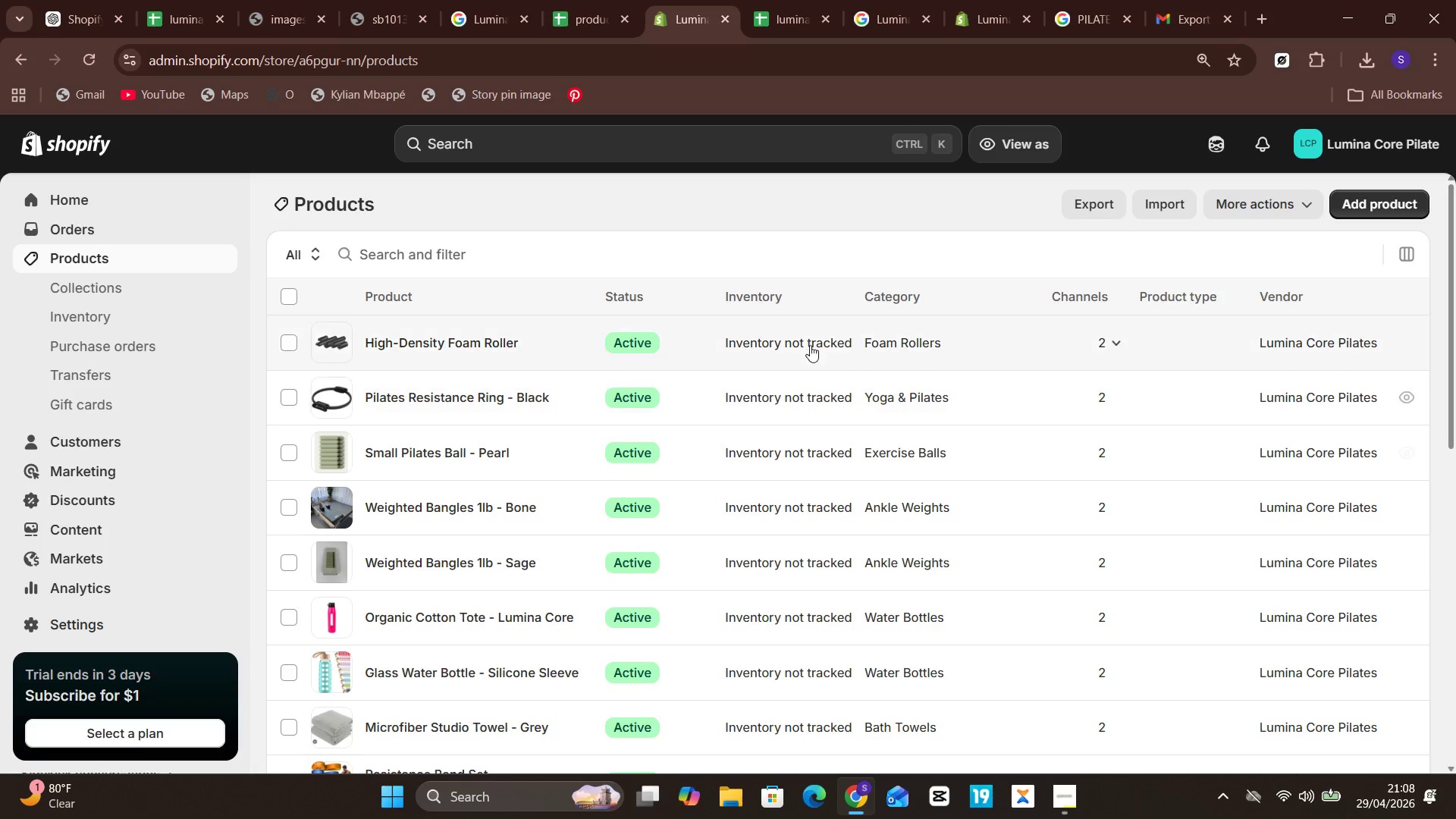 
double_click([739, 805])
 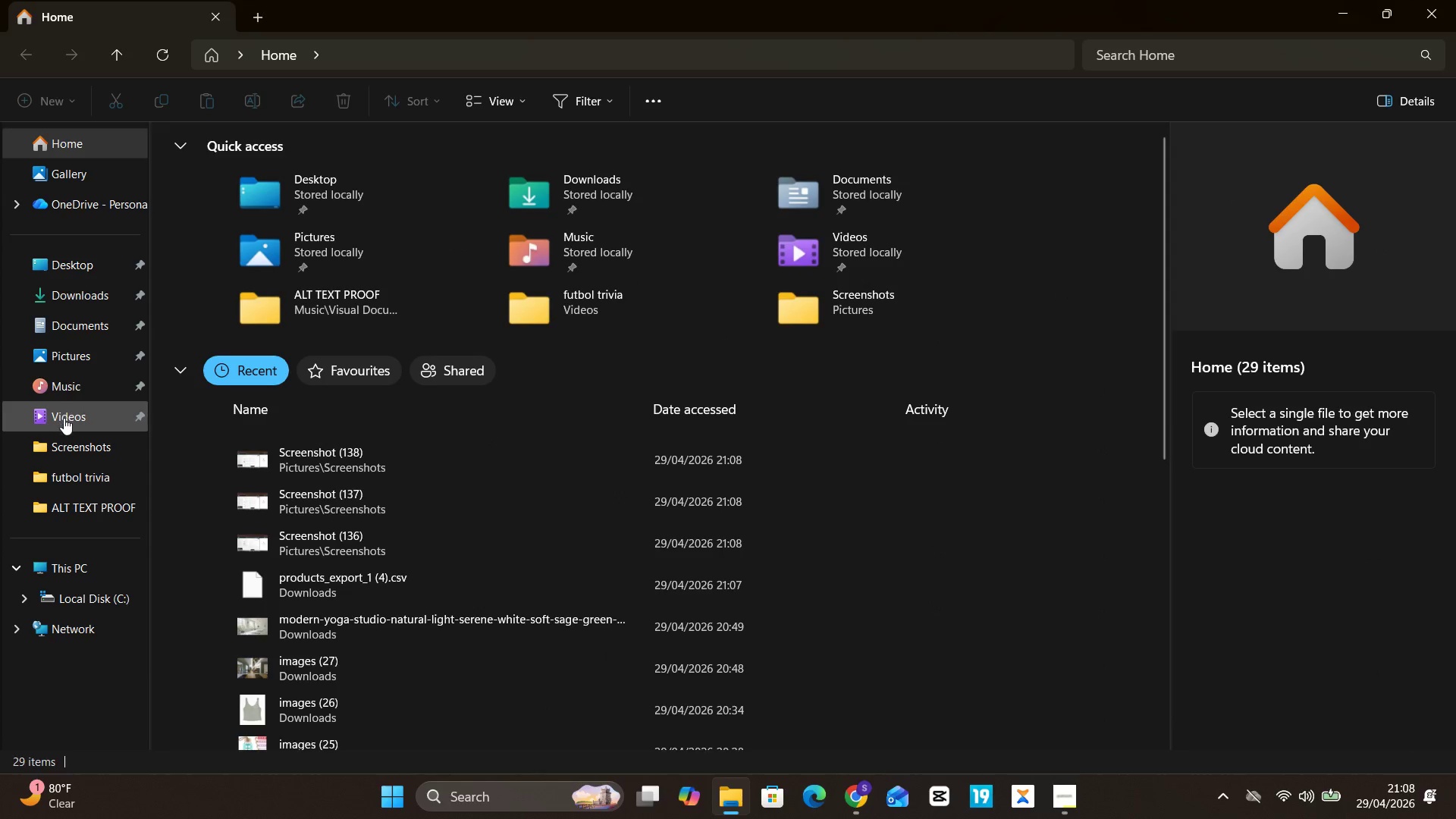 
left_click([73, 399])
 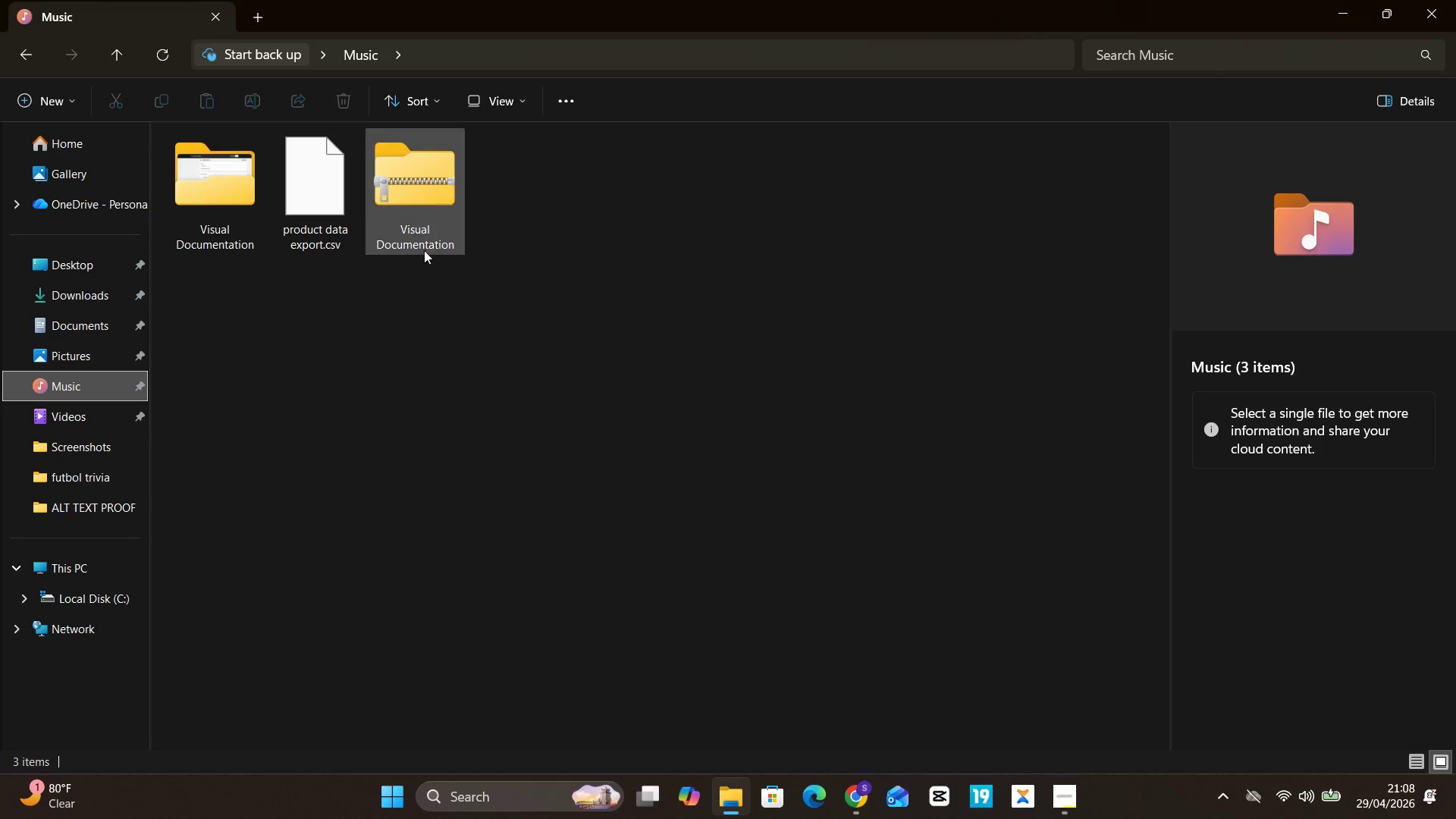 
left_click_drag(start_coordinate=[473, 214], to_coordinate=[190, 235])
 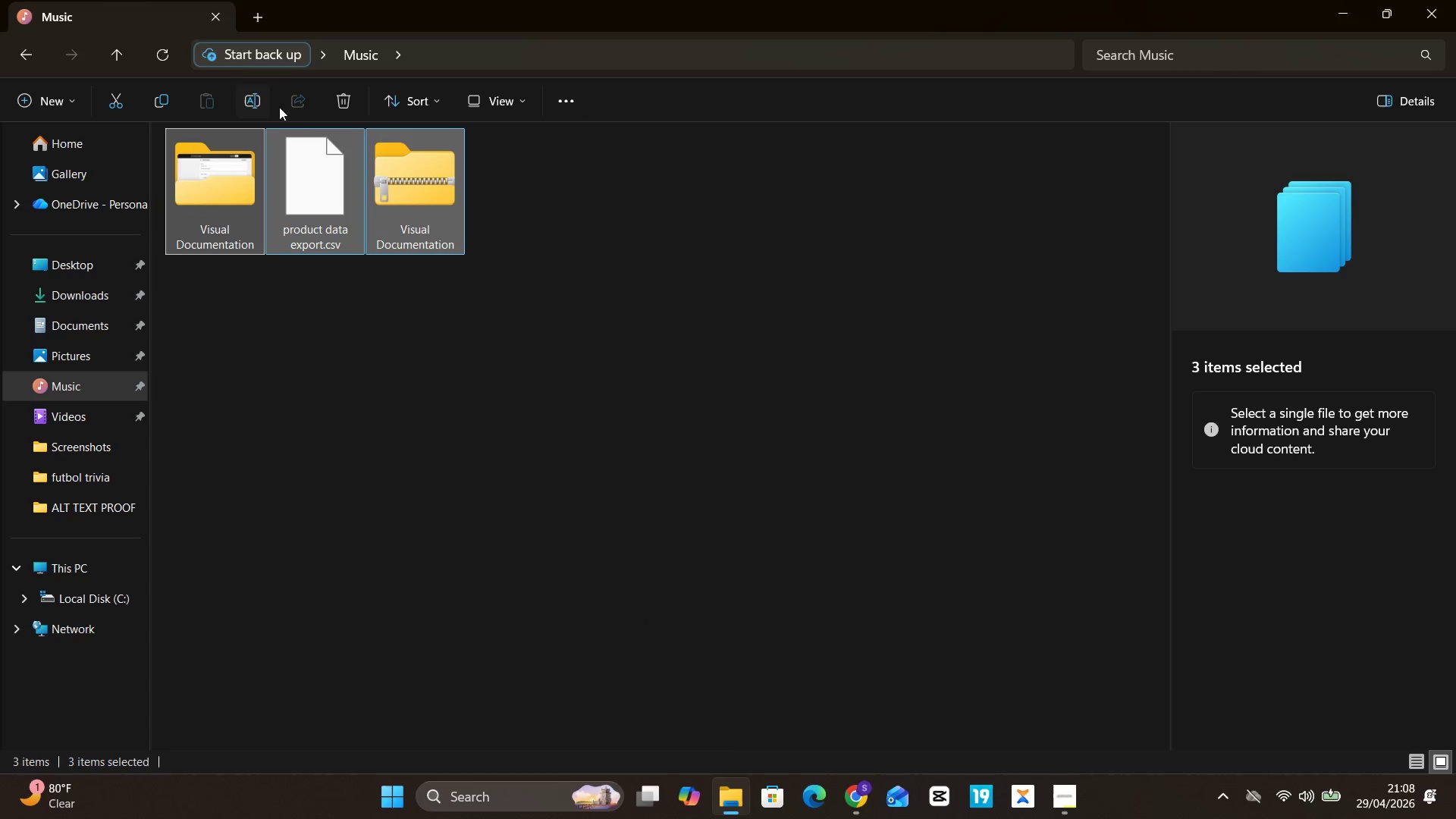 
left_click([347, 99])
 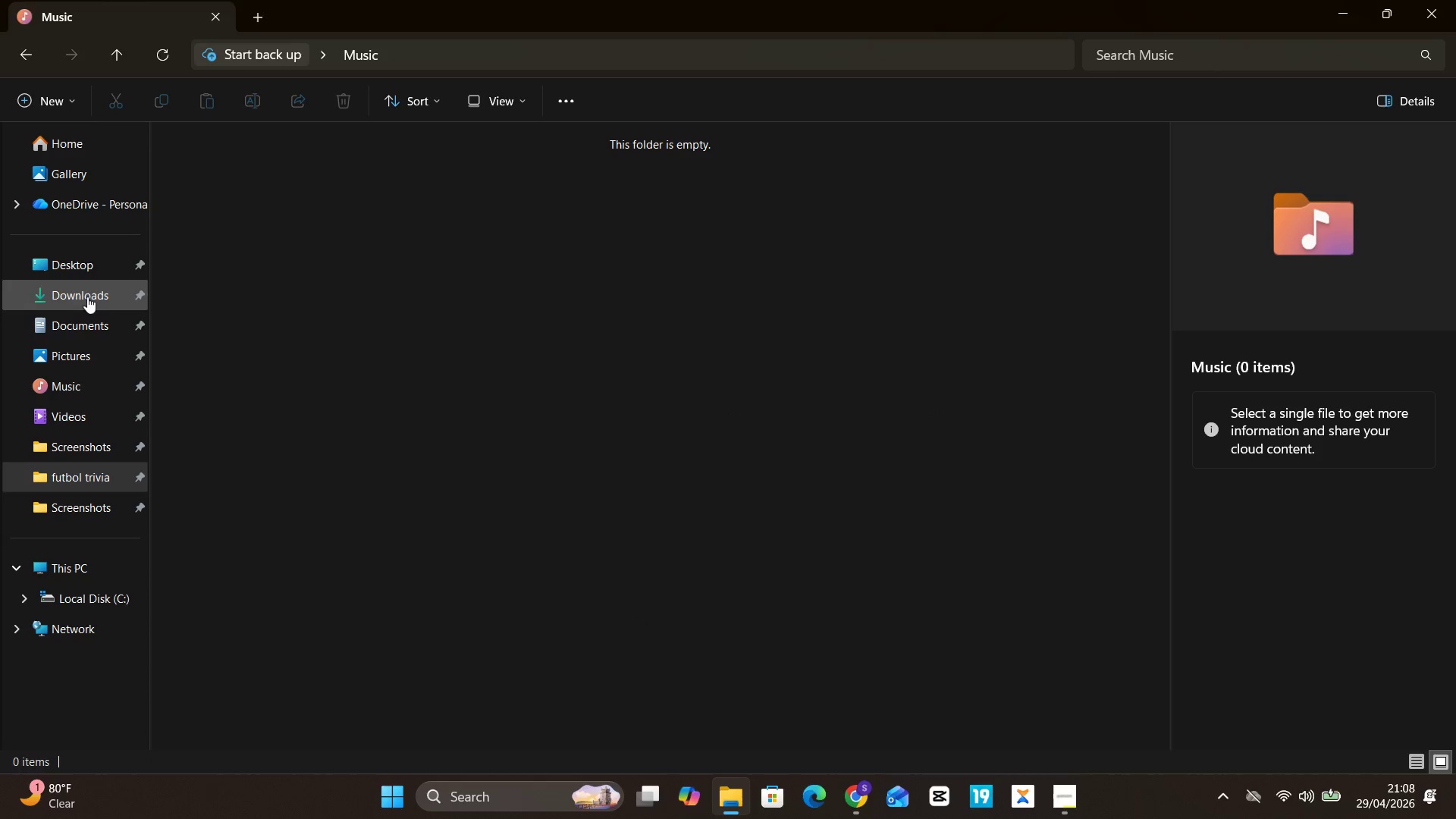 
left_click([89, 298])
 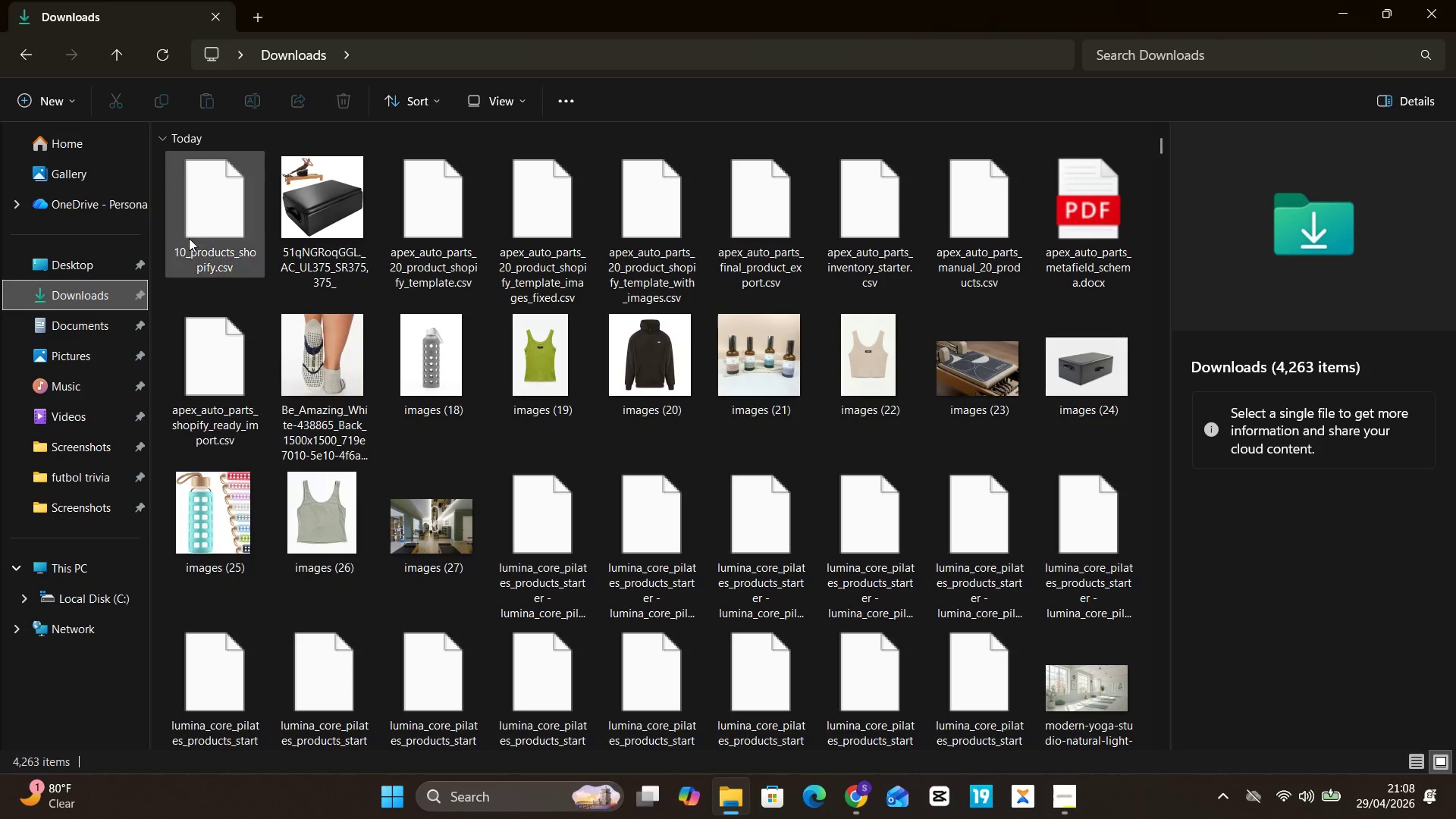 
left_click([208, 221])
 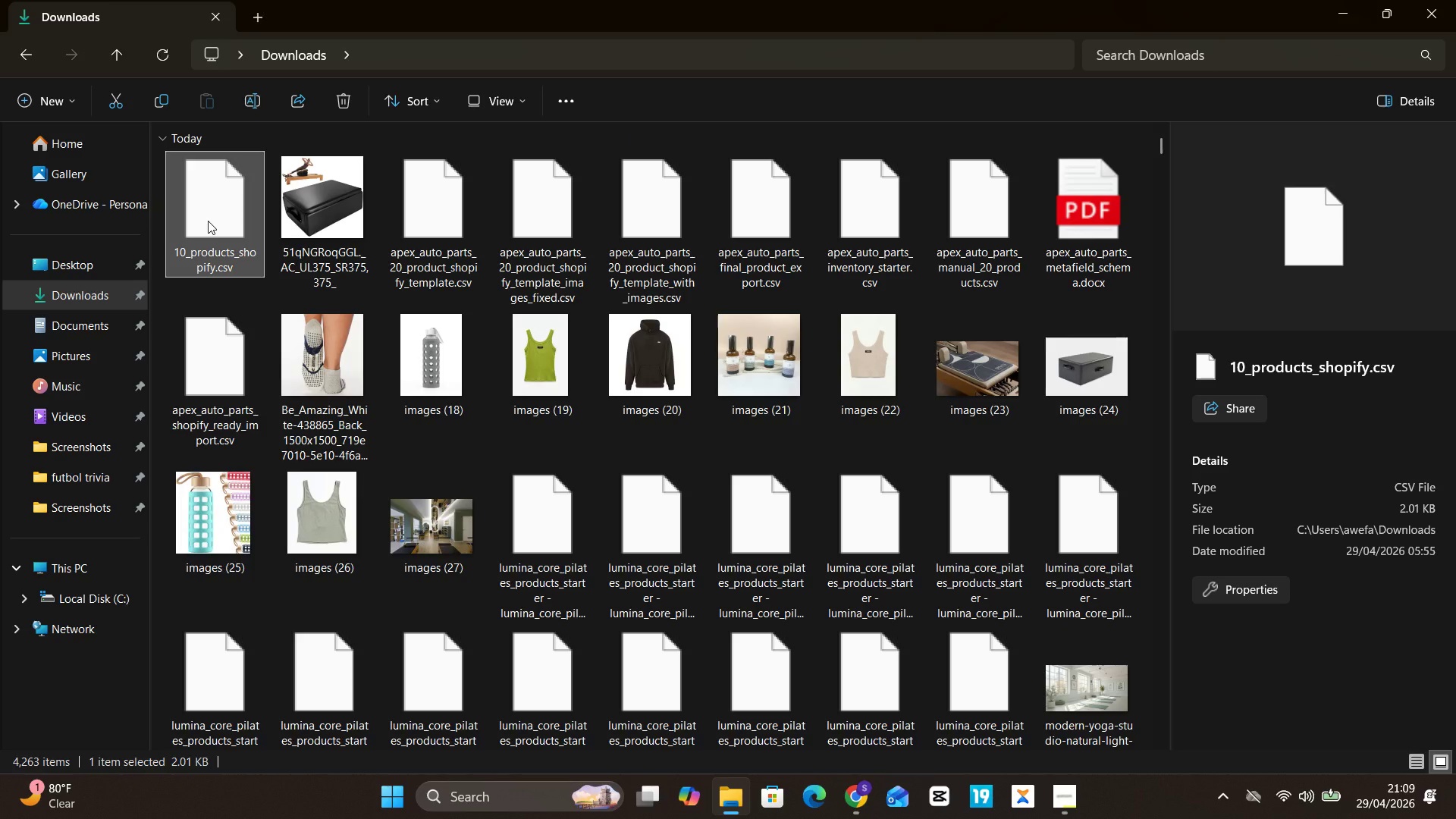 
left_click_drag(start_coordinate=[208, 221], to_coordinate=[95, 384])
 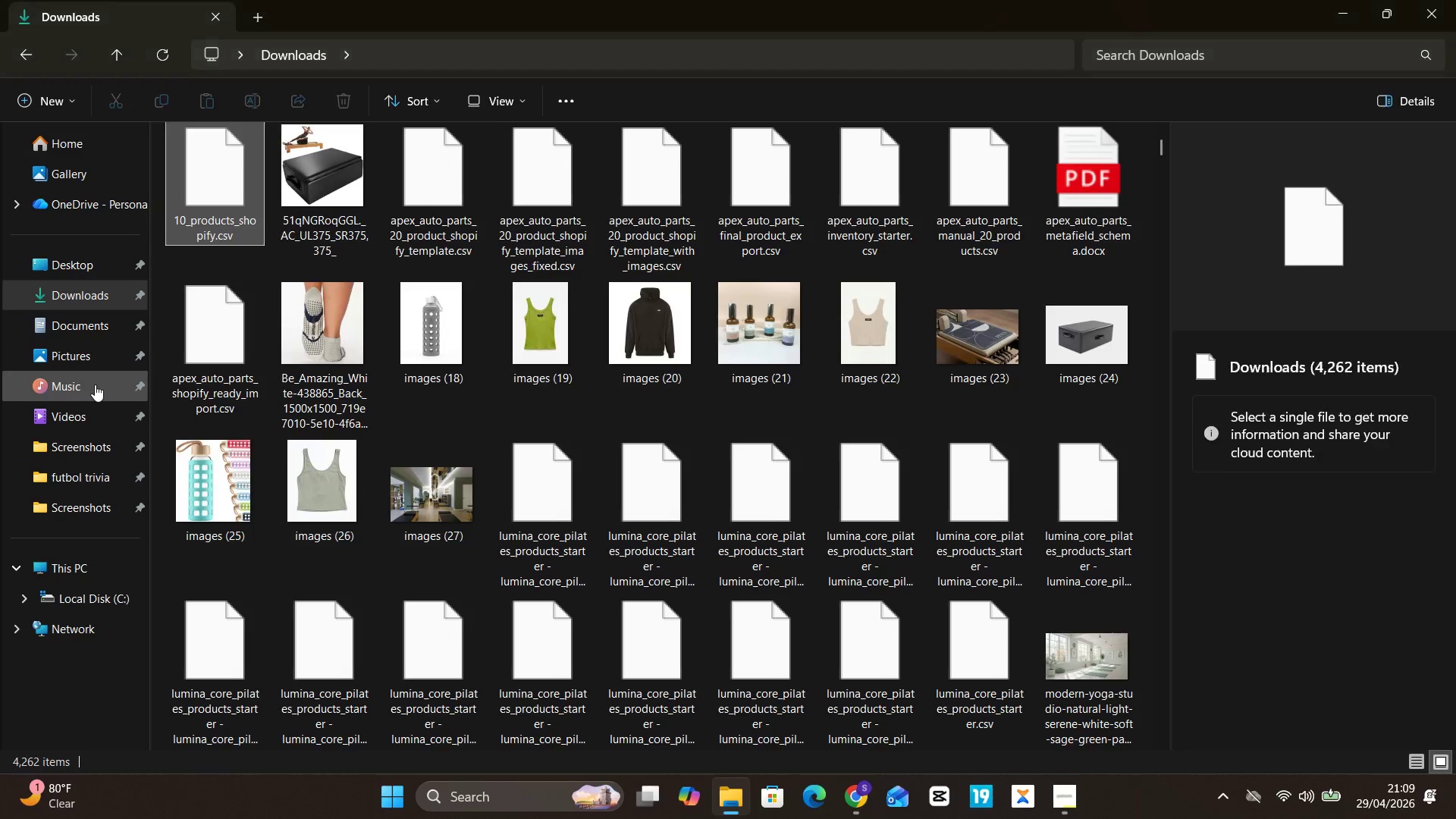 
left_click([95, 384])
 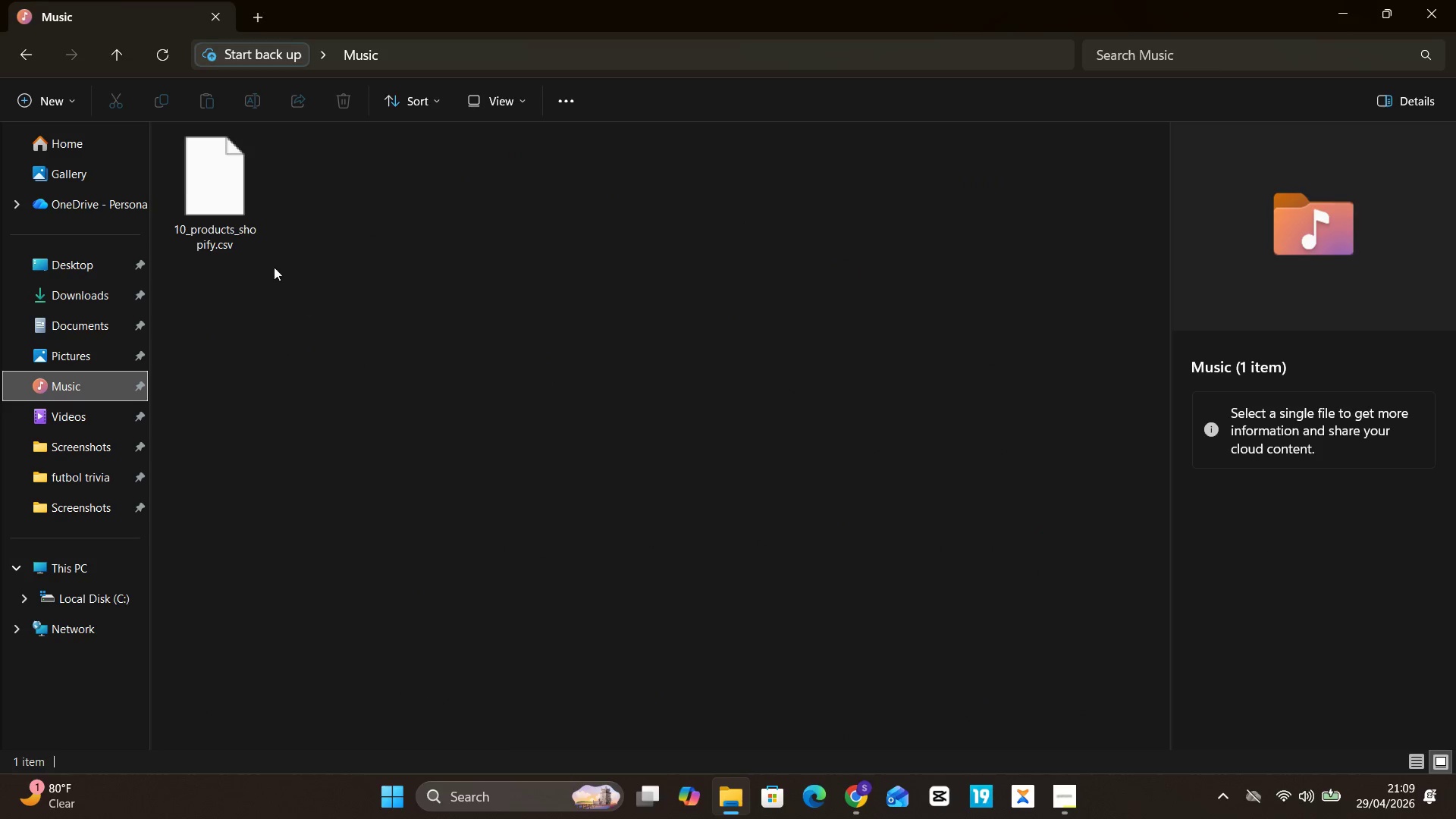 
double_click([237, 218])
 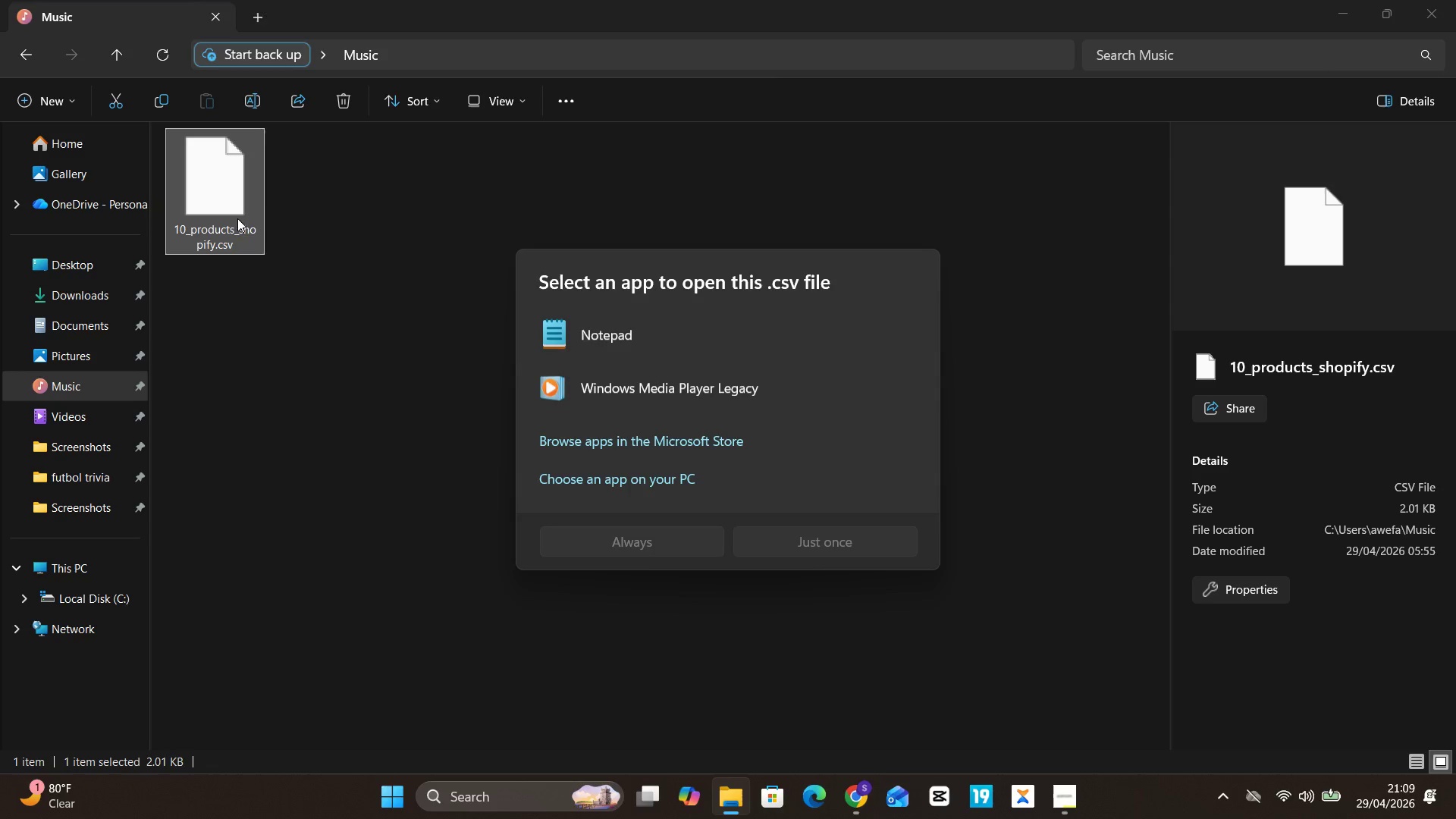 
left_click([359, 292])
 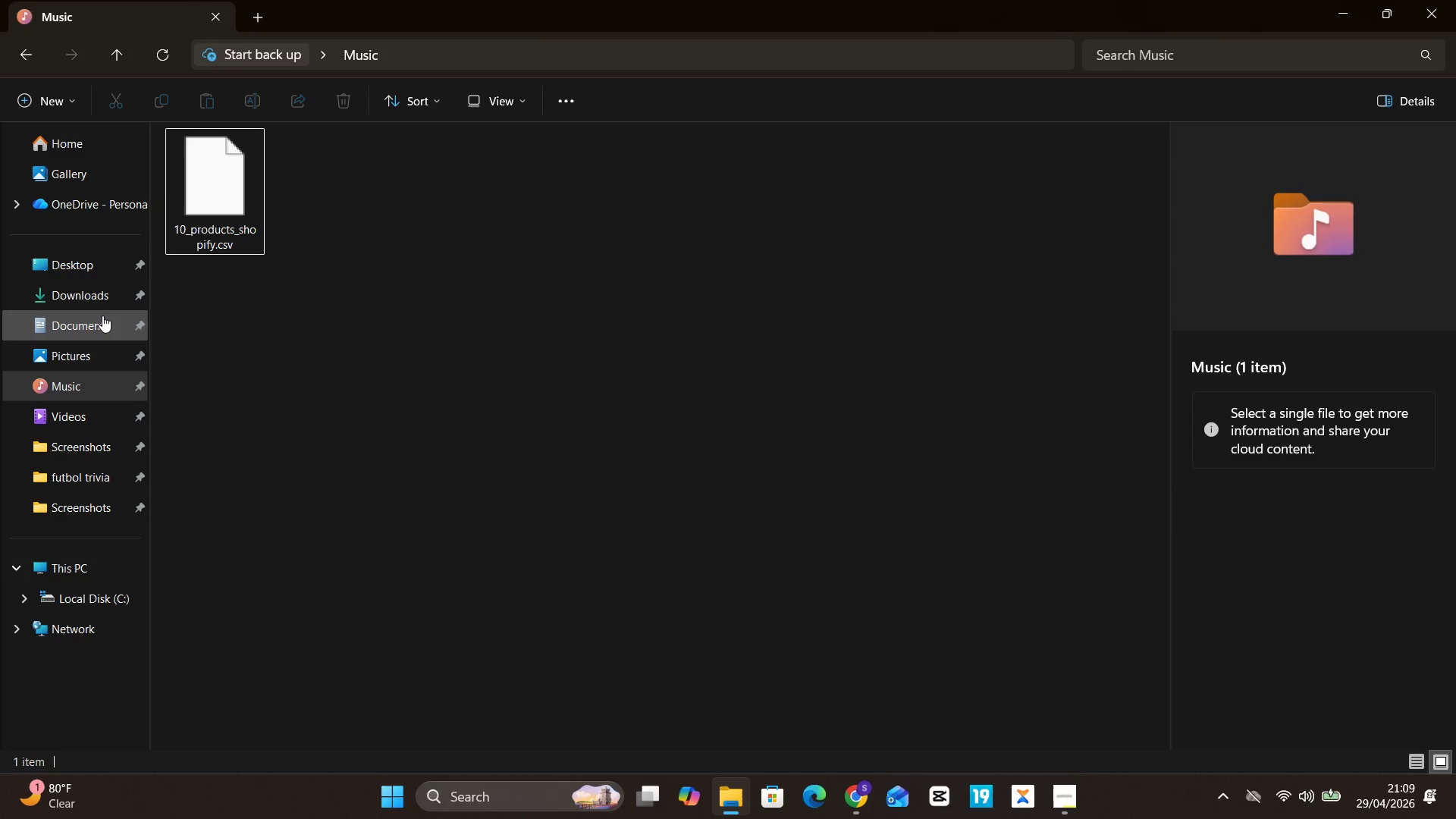 
left_click([99, 306])
 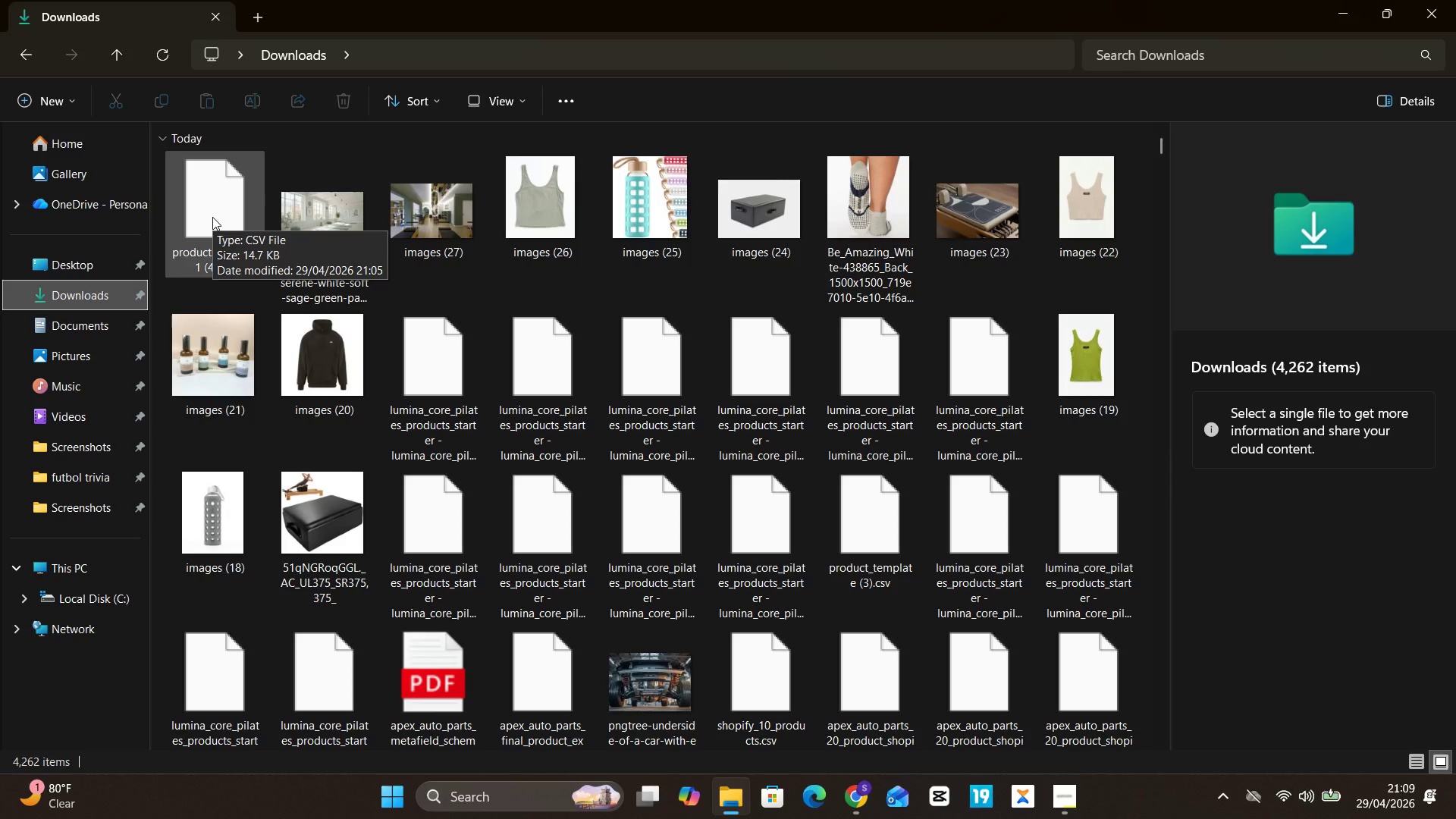 
wait(7.14)
 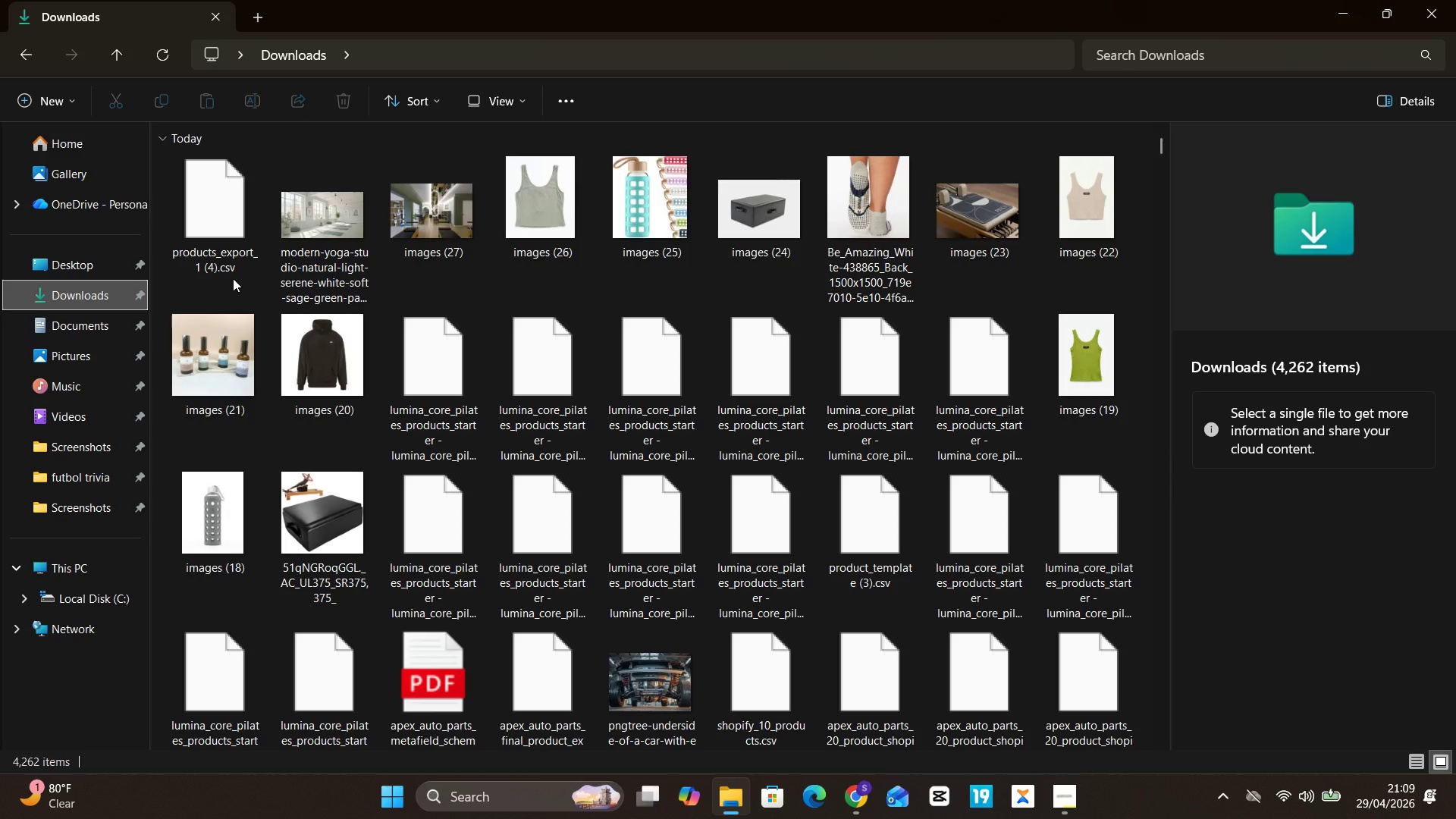 
left_click([212, 217])
 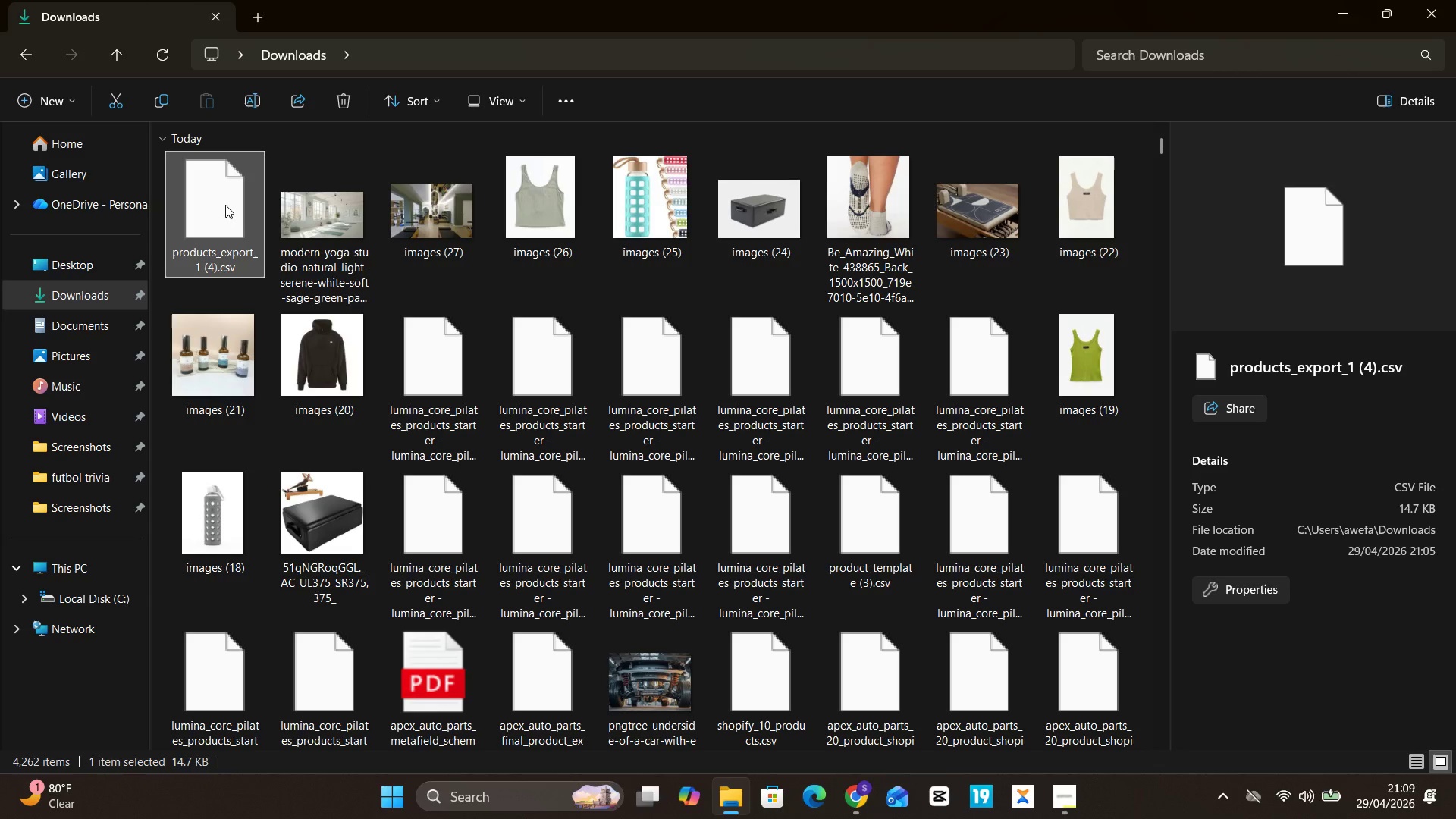 
left_click_drag(start_coordinate=[225, 204], to_coordinate=[74, 386])
 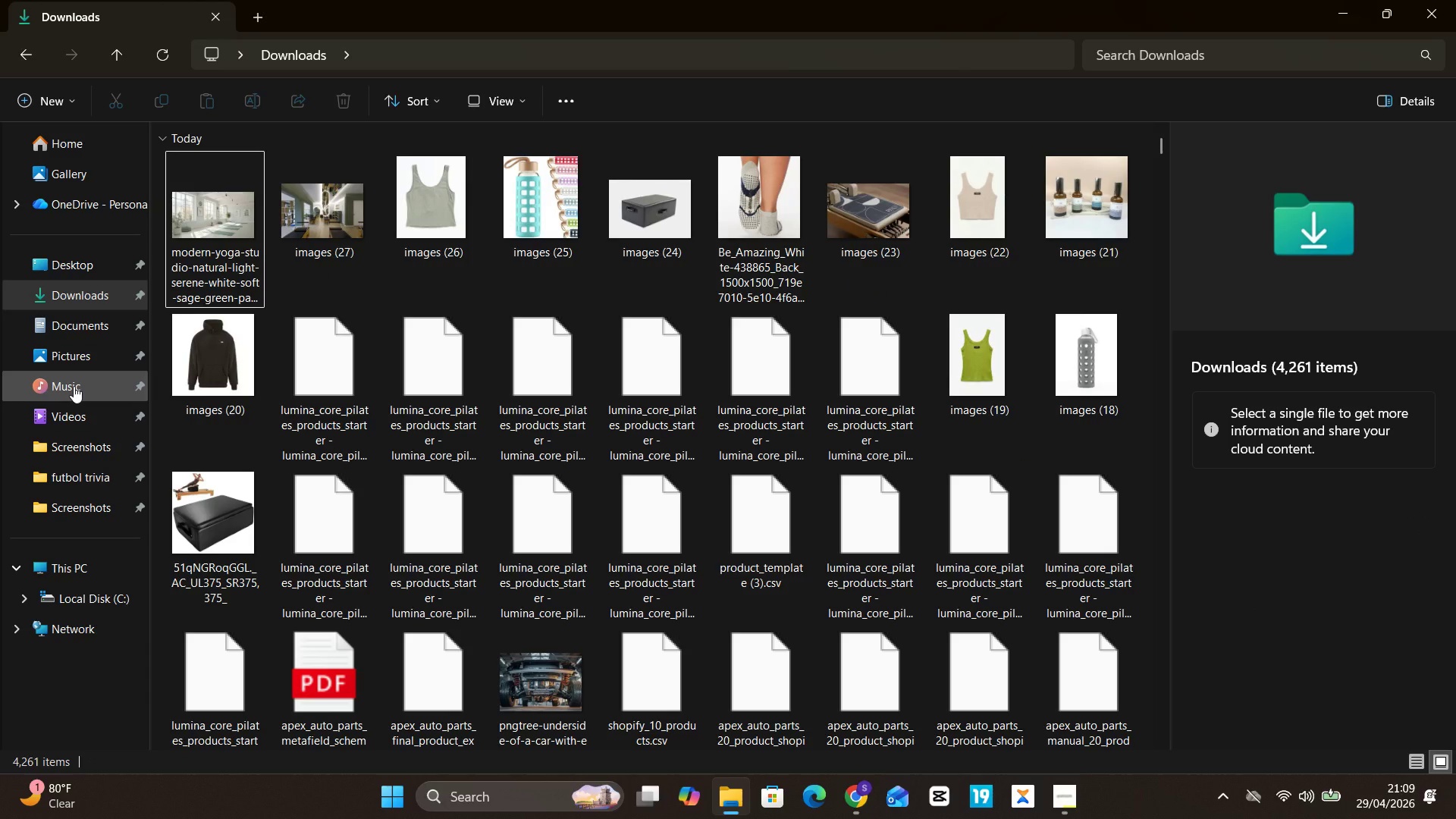 
left_click([74, 386])
 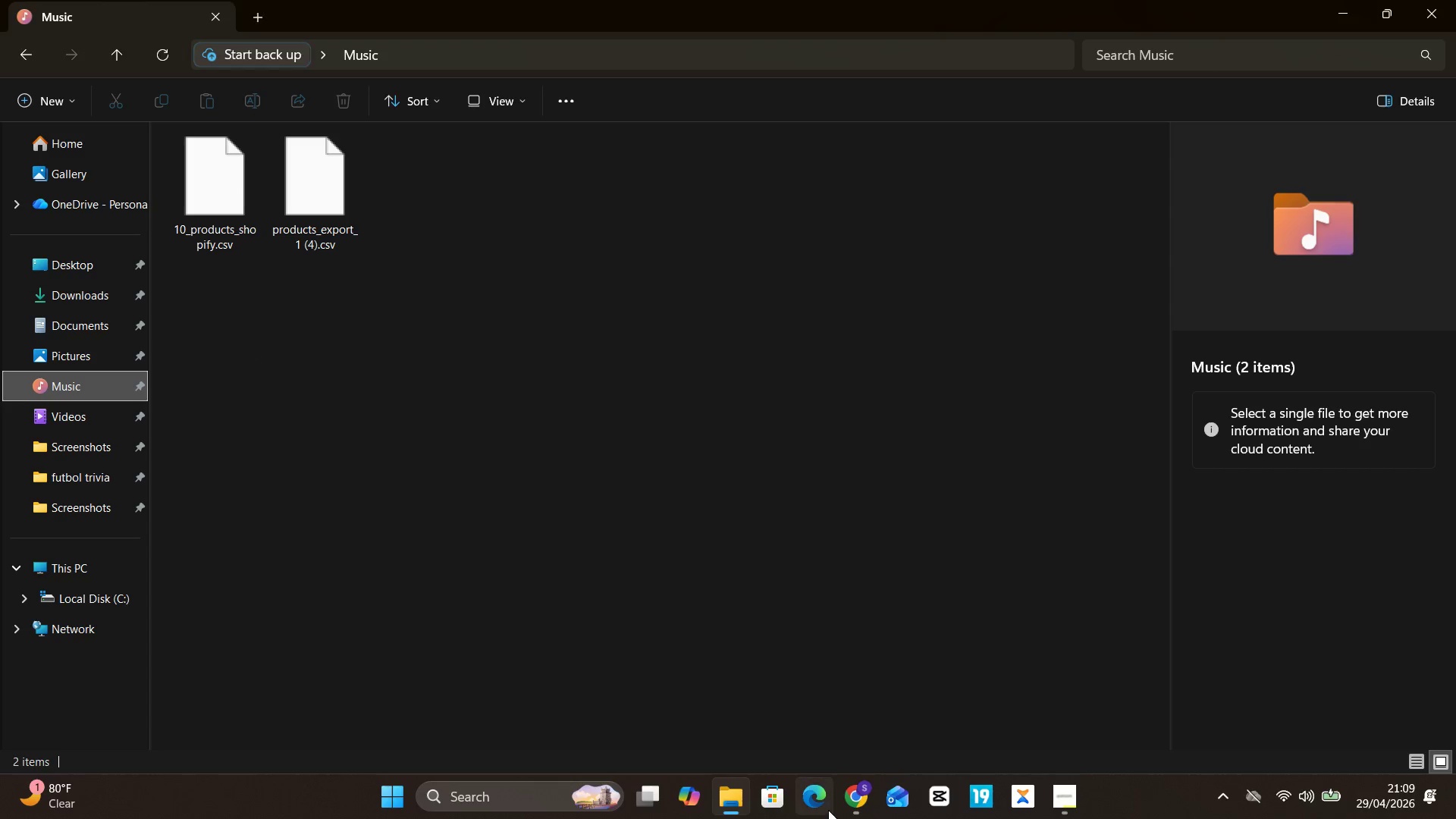 
left_click([855, 789])
 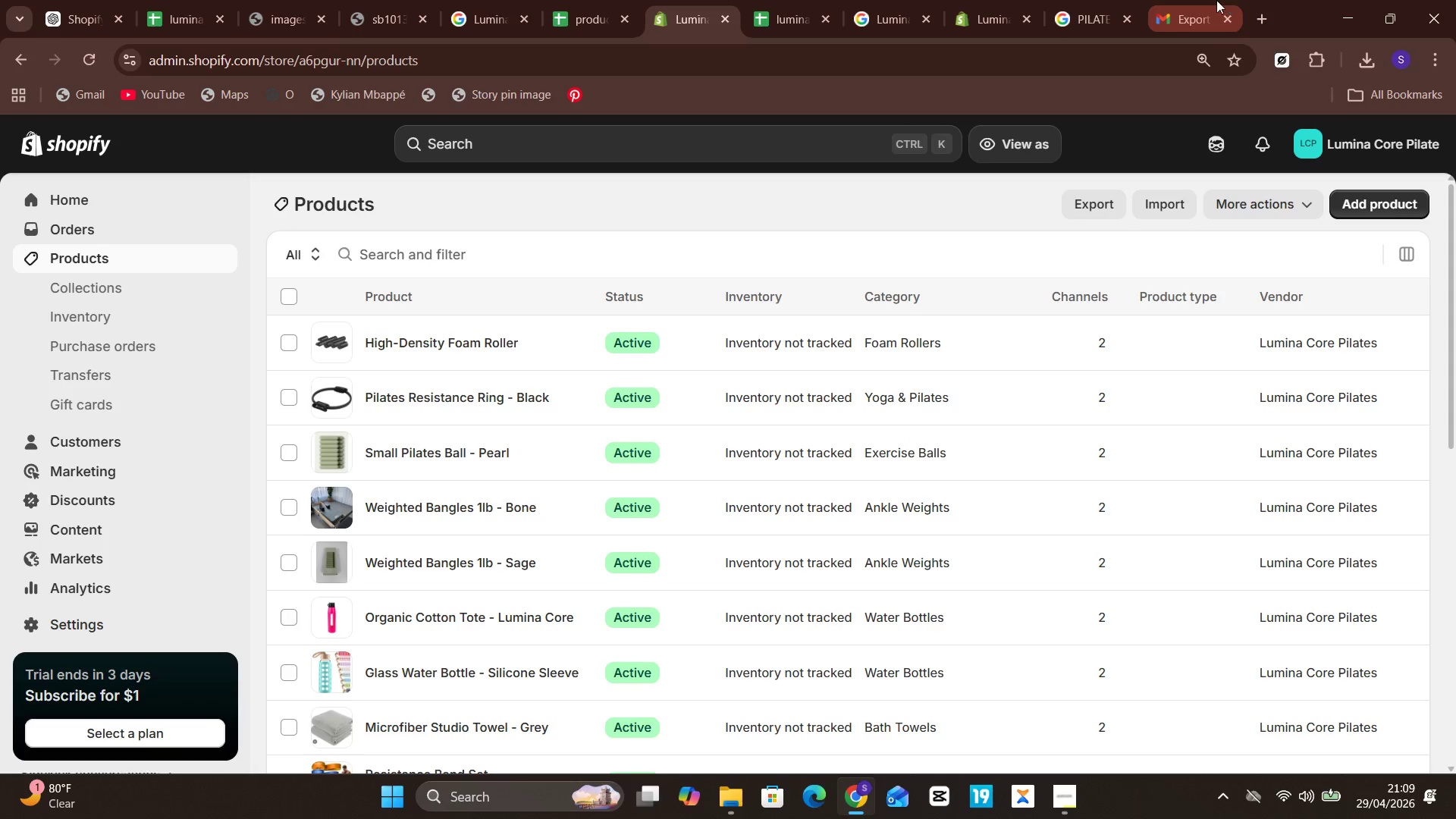 
left_click([1172, 2])
 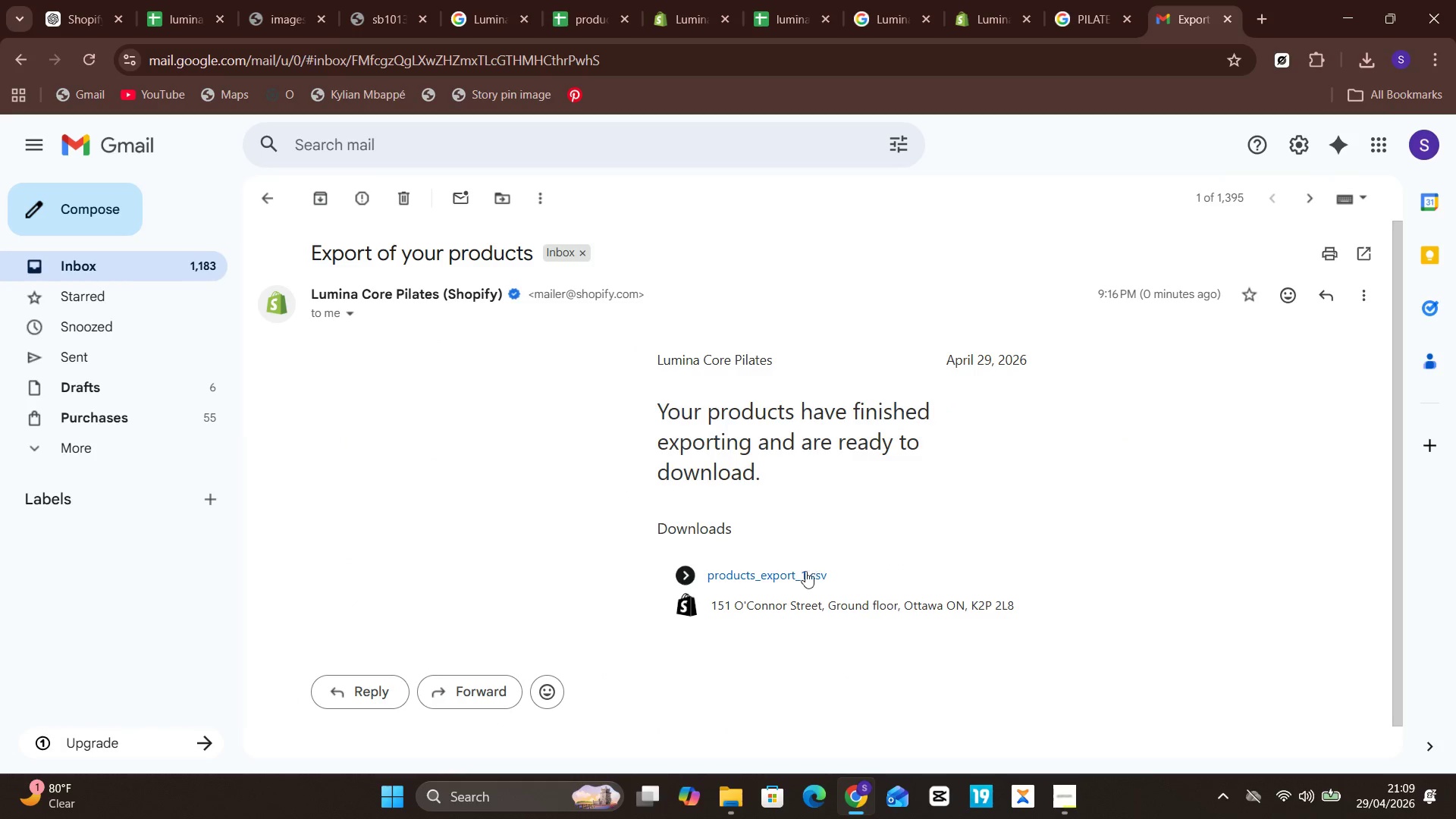 
left_click([804, 574])
 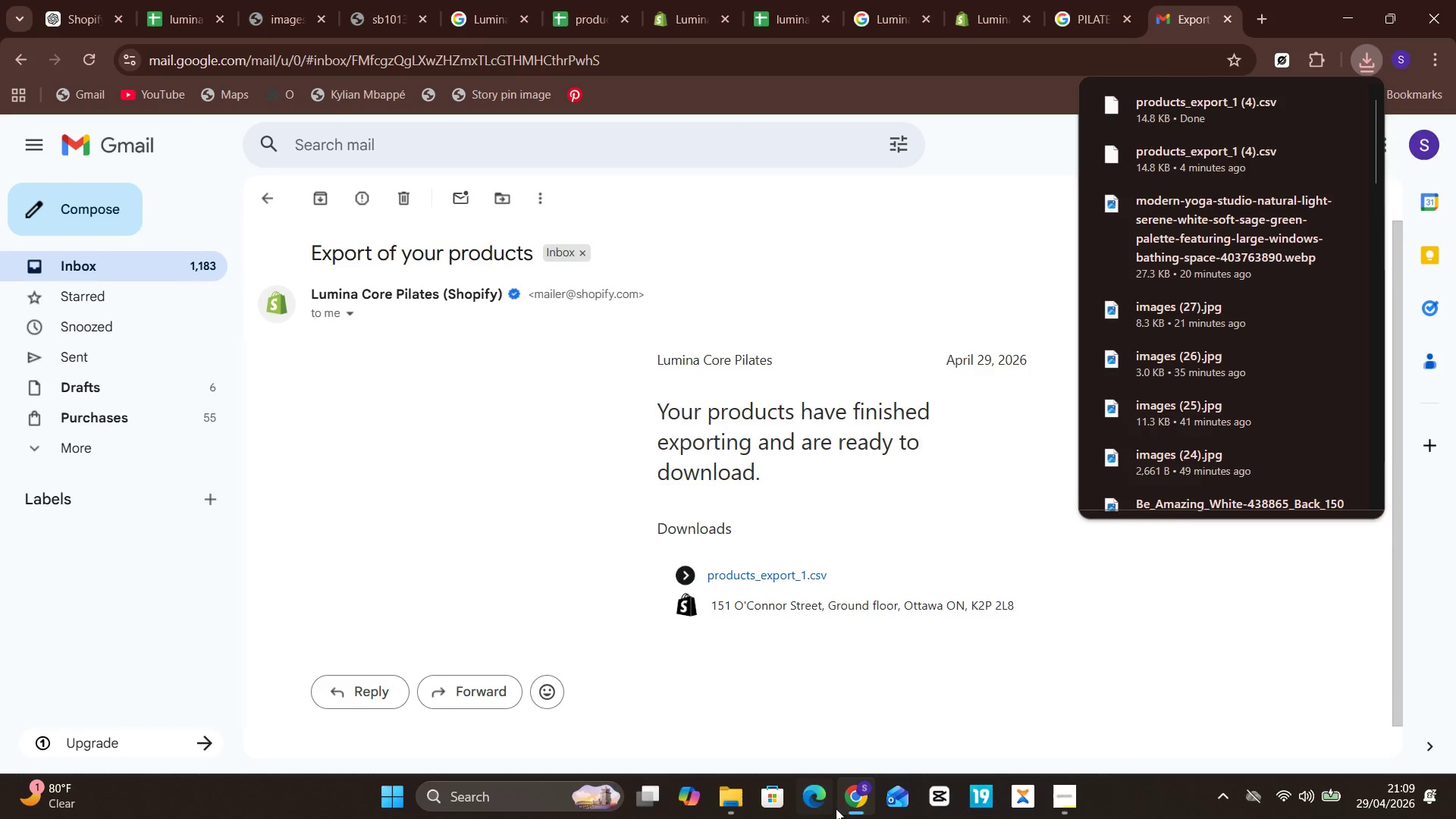 
left_click([729, 807])
 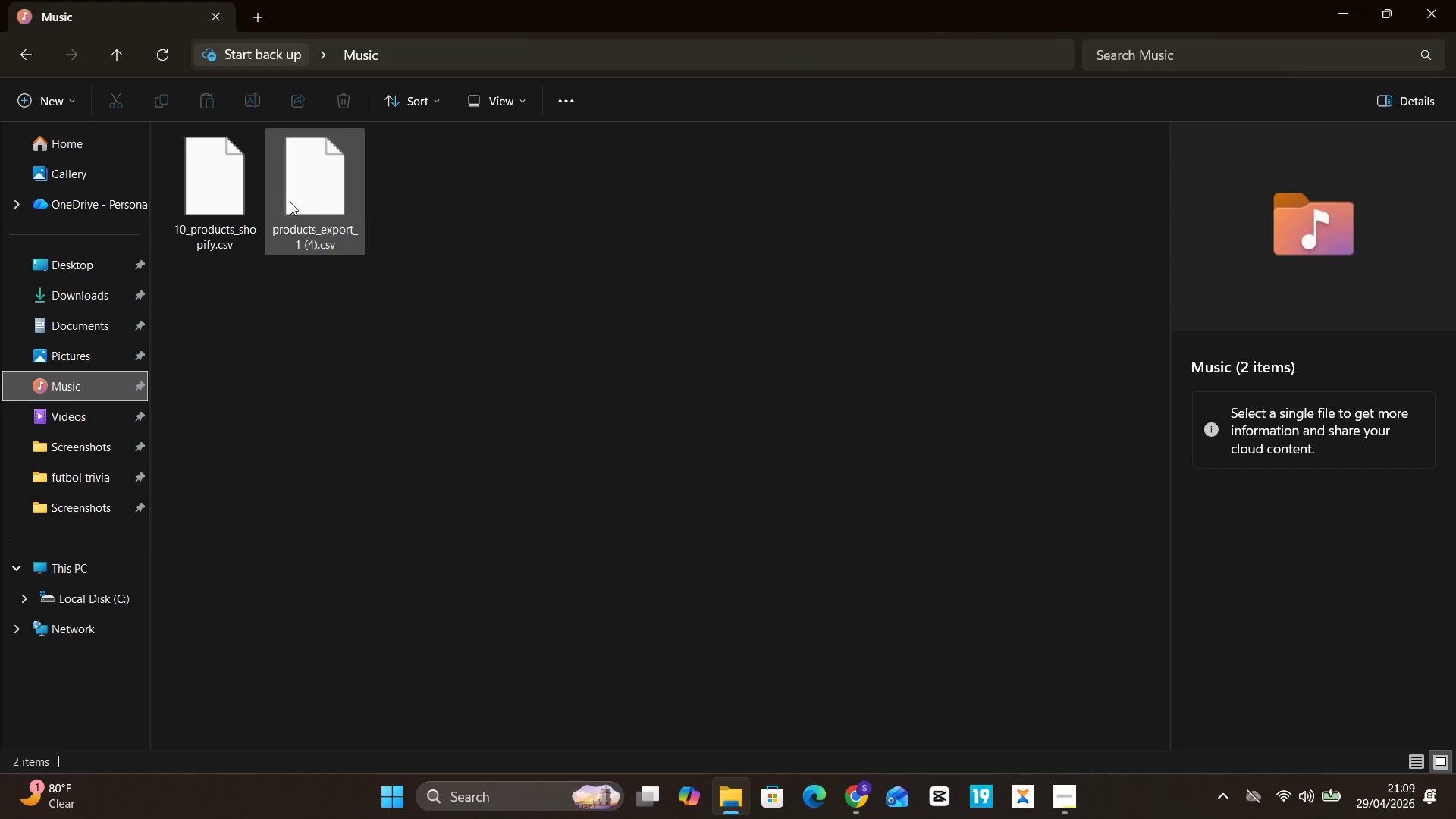 
left_click([218, 184])
 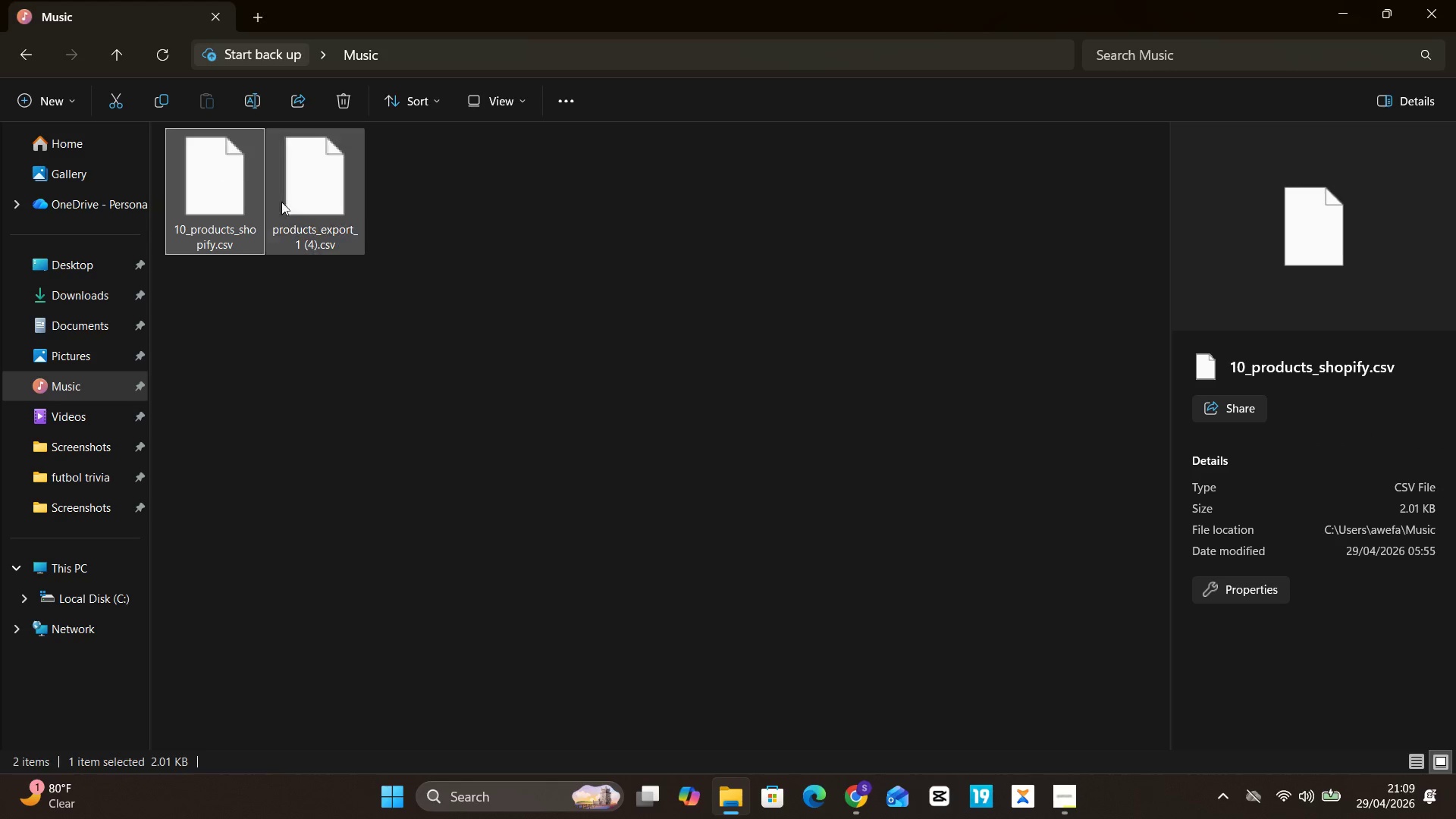 
hold_key(key=ShiftLeft, duration=0.5)
left_click([300, 207])
 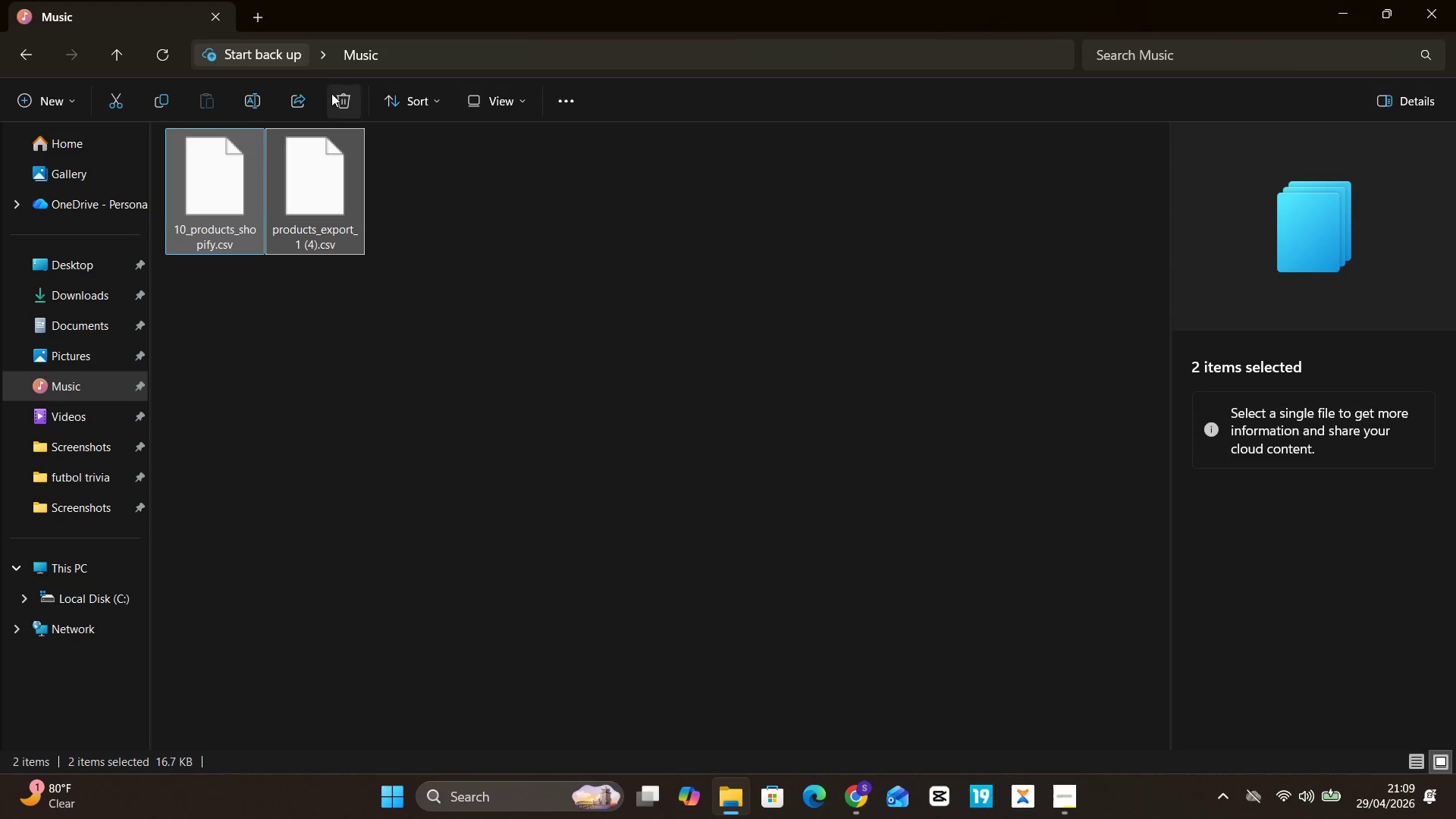 
left_click([332, 93])
 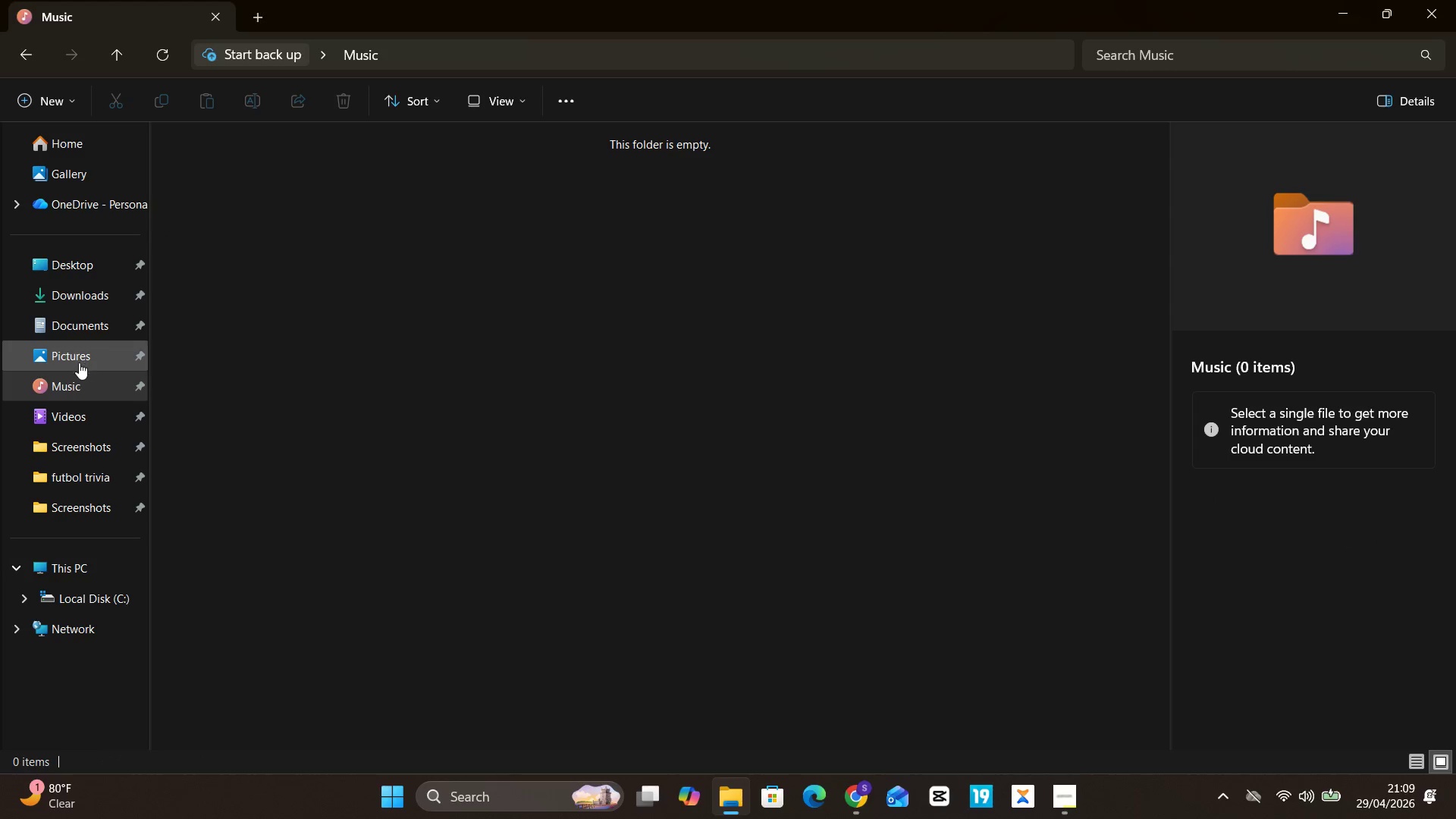 
left_click([76, 308])
 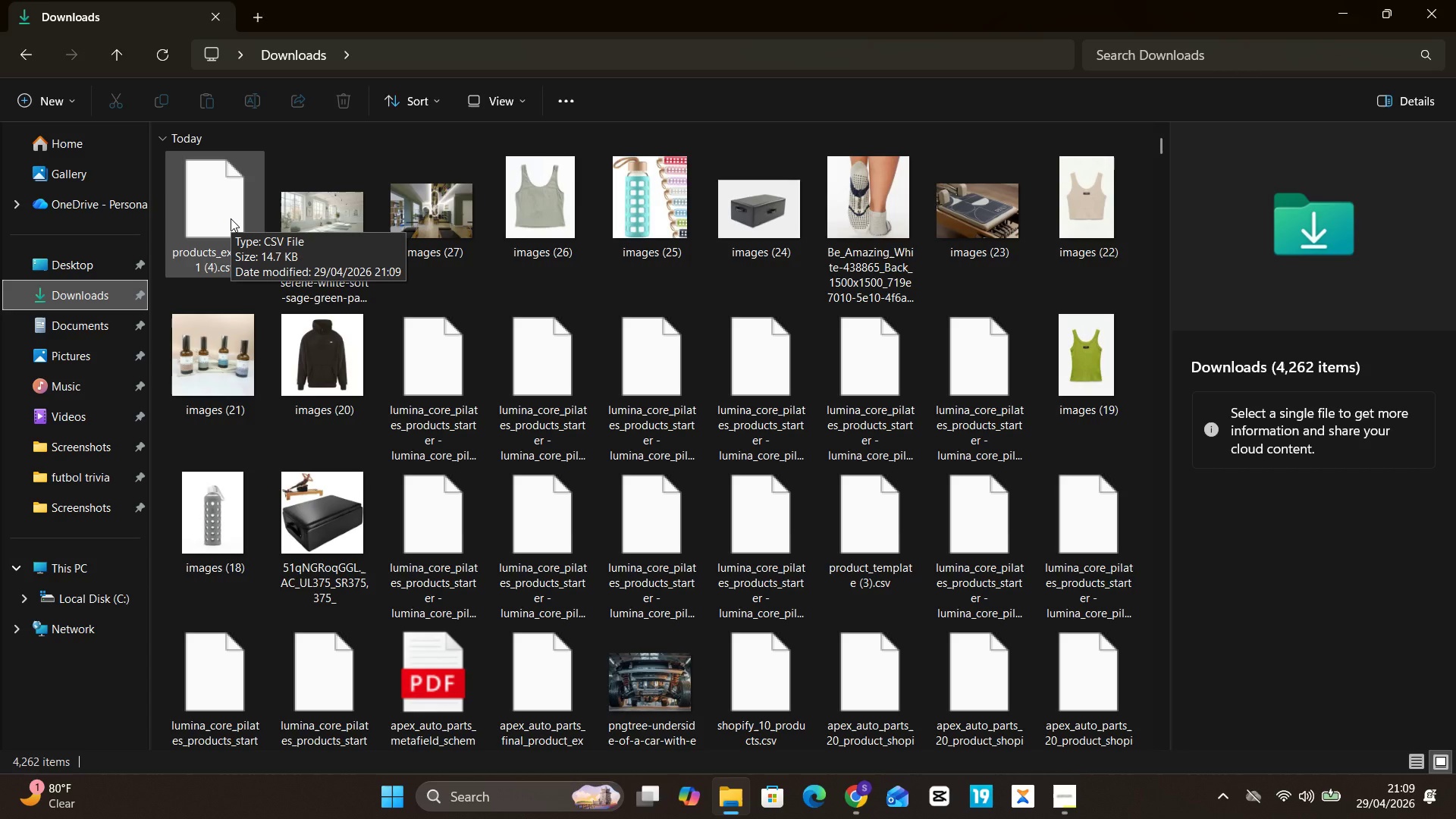 
left_click([231, 218])
 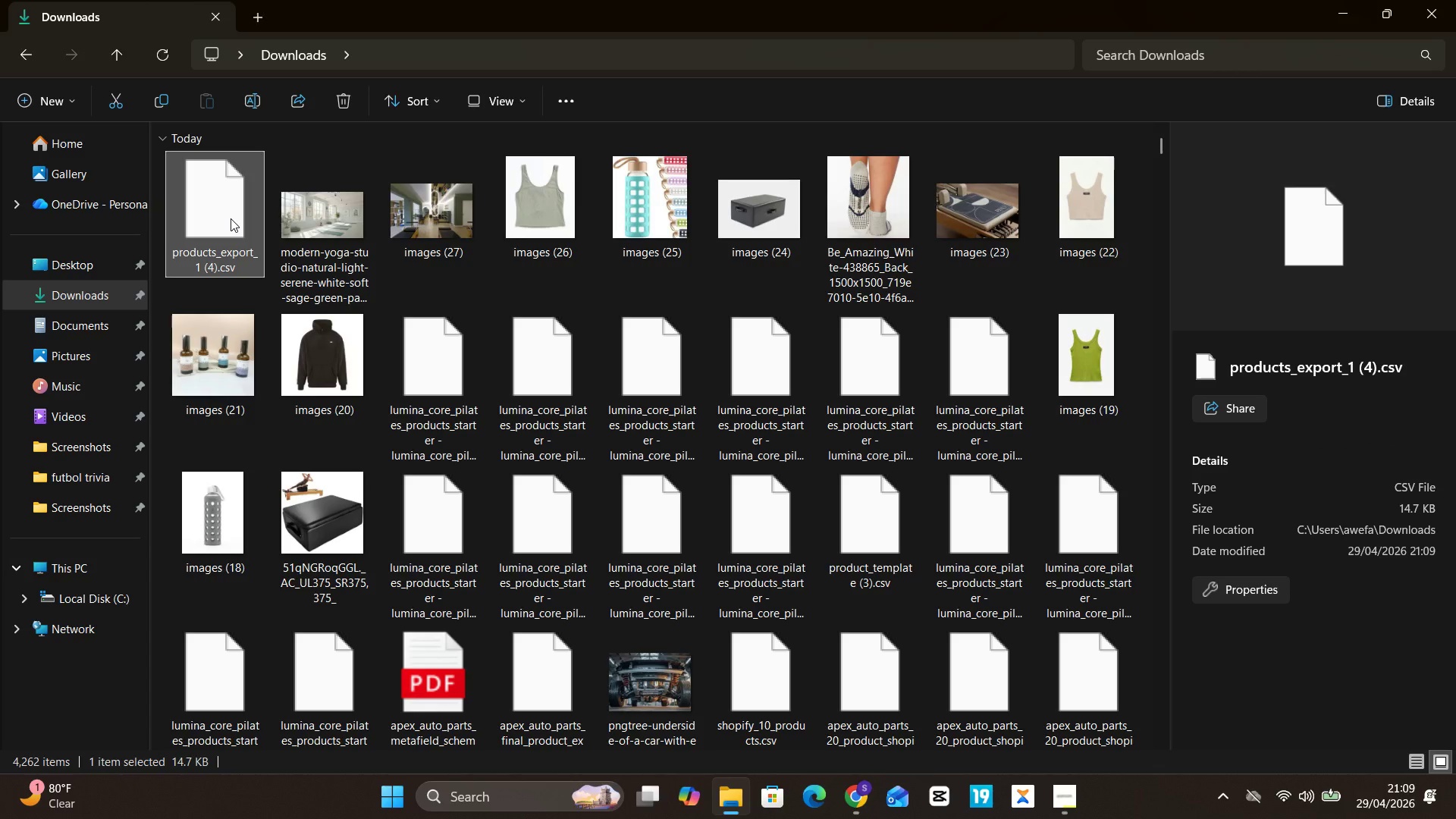 
left_click_drag(start_coordinate=[231, 218], to_coordinate=[71, 387])
 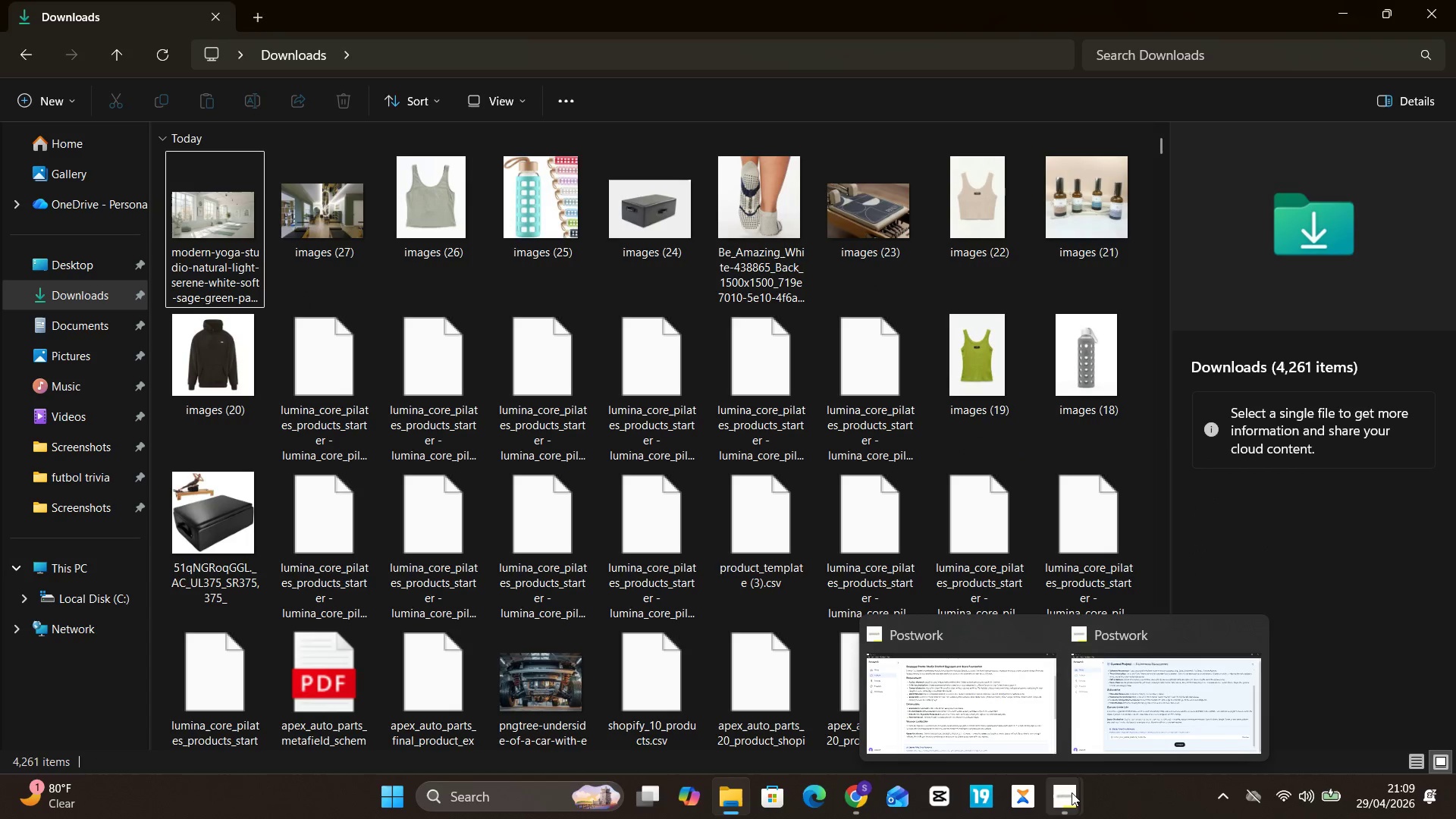 
left_click([1156, 695])